 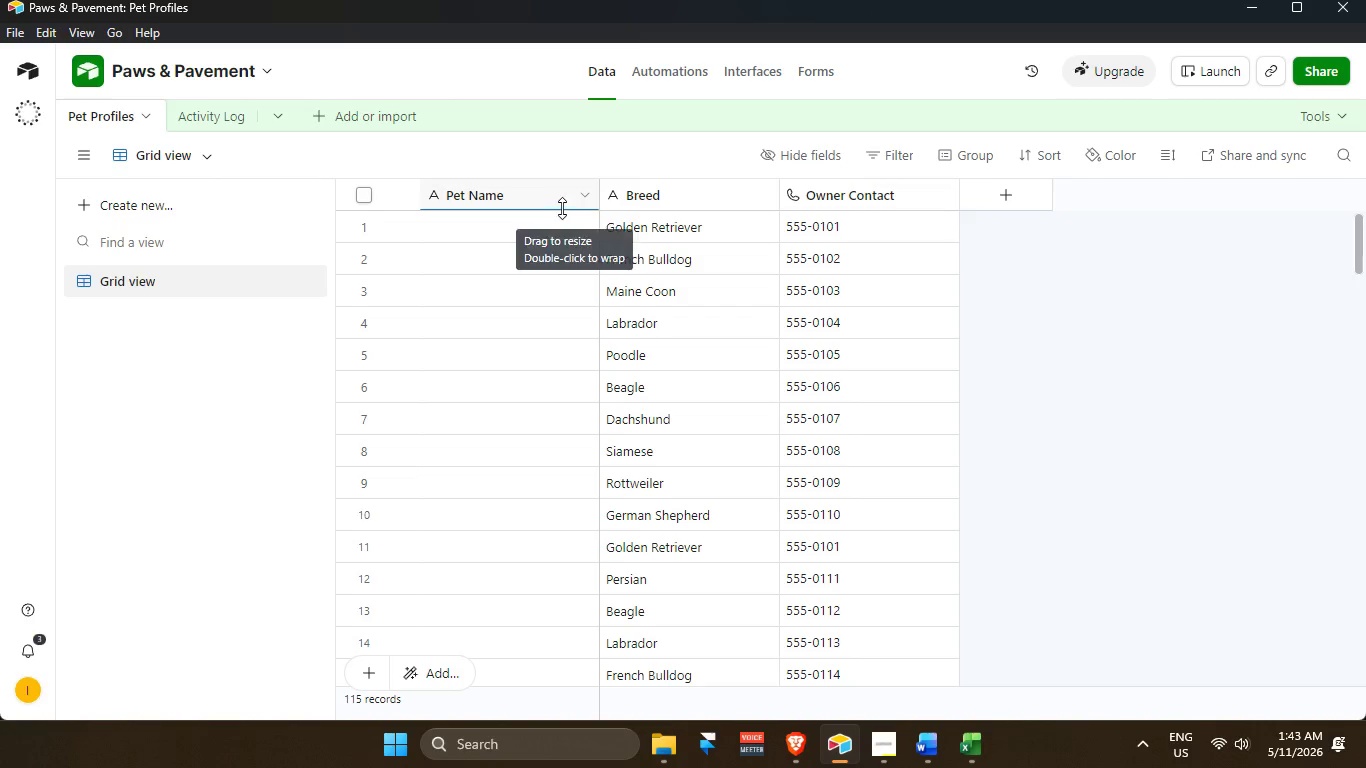 
double_click([518, 193])
 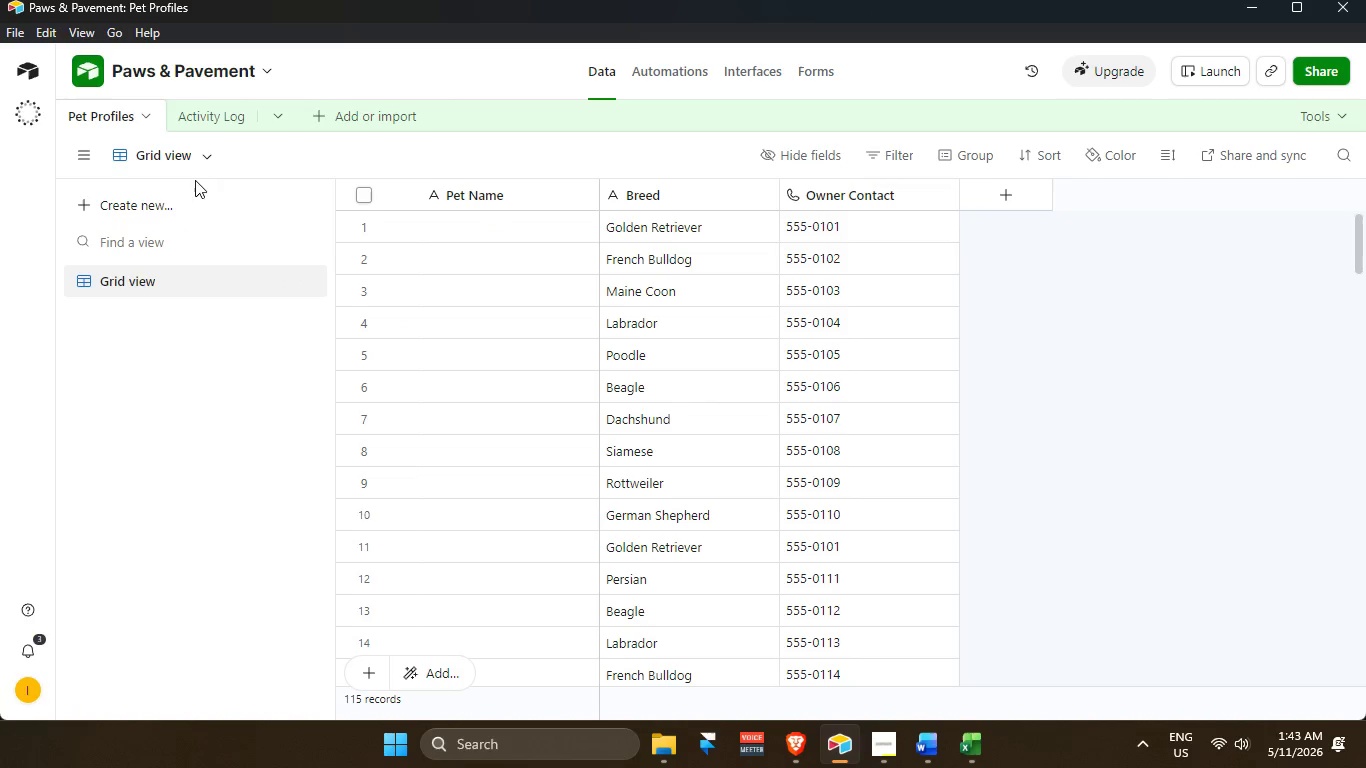 
left_click([209, 121])
 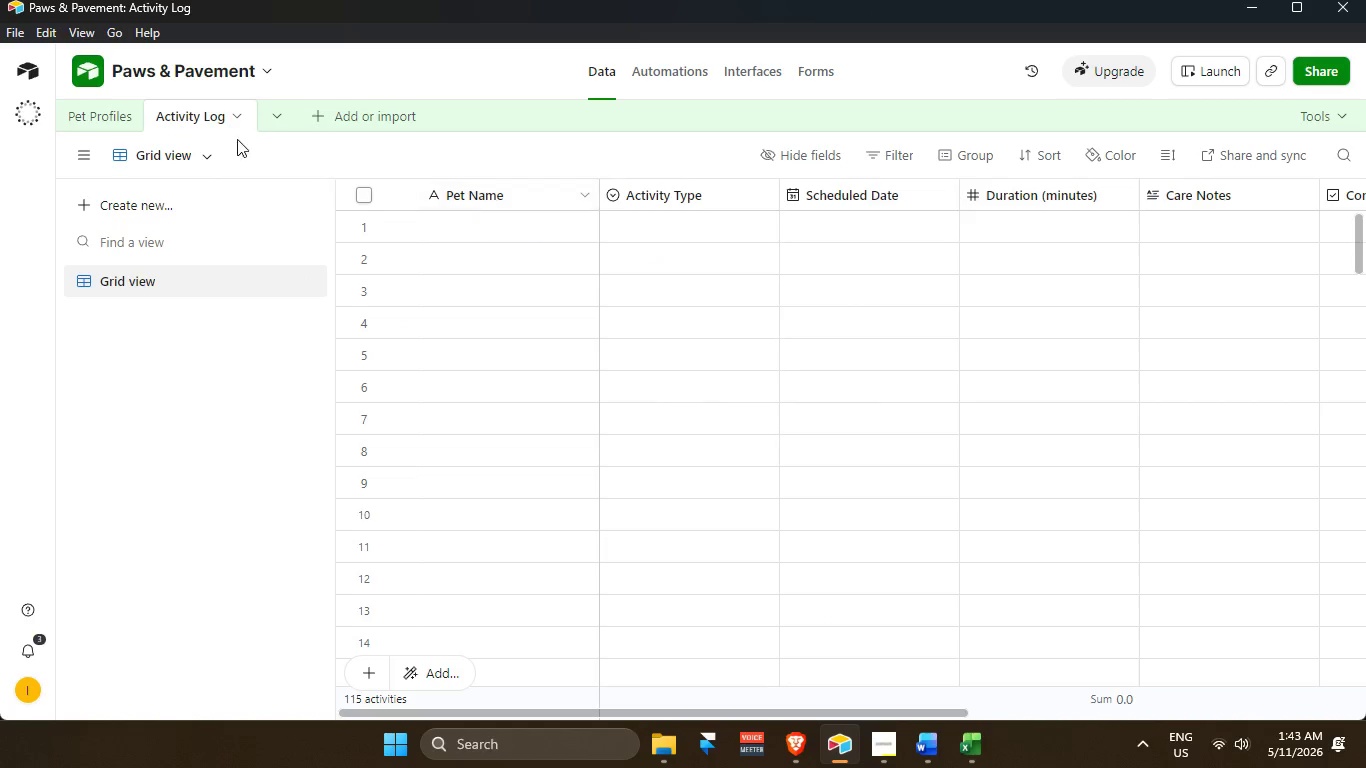 
left_click([114, 116])
 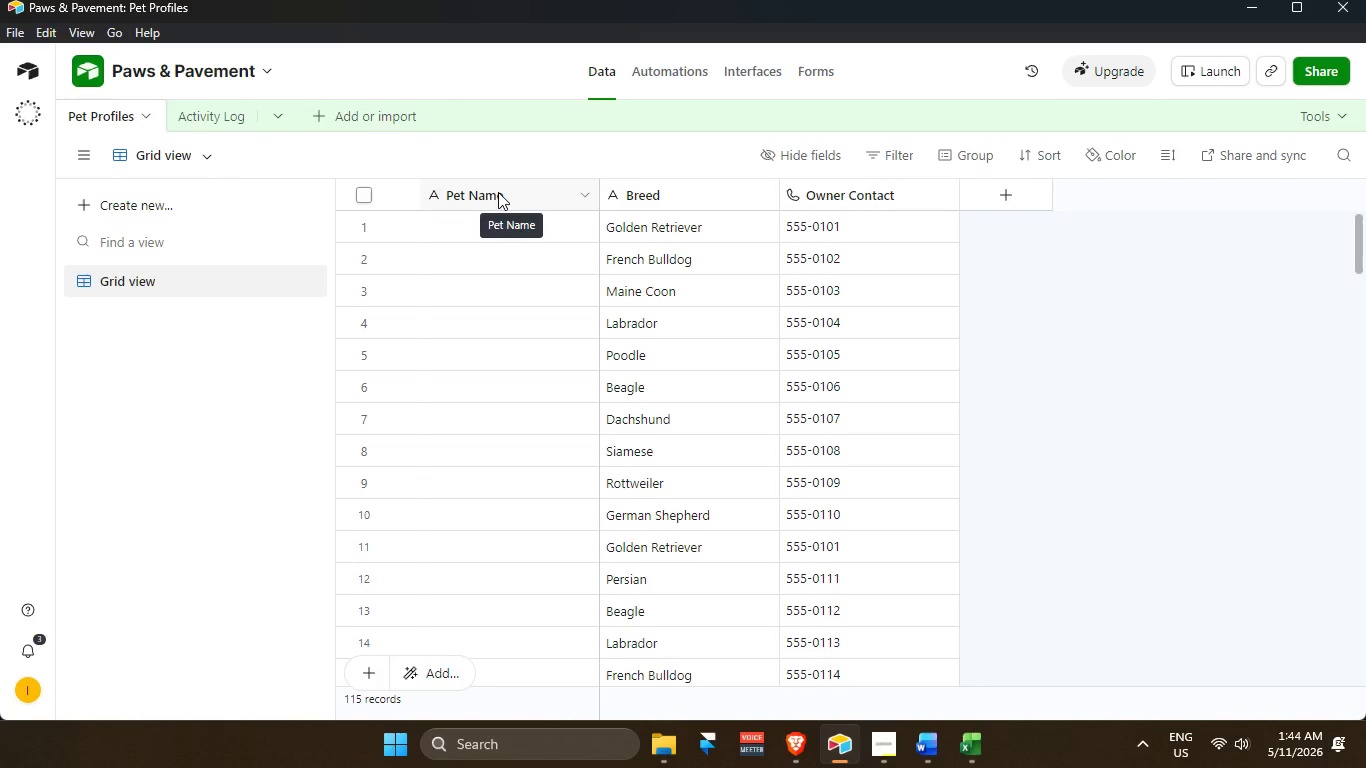 
double_click([498, 192])
 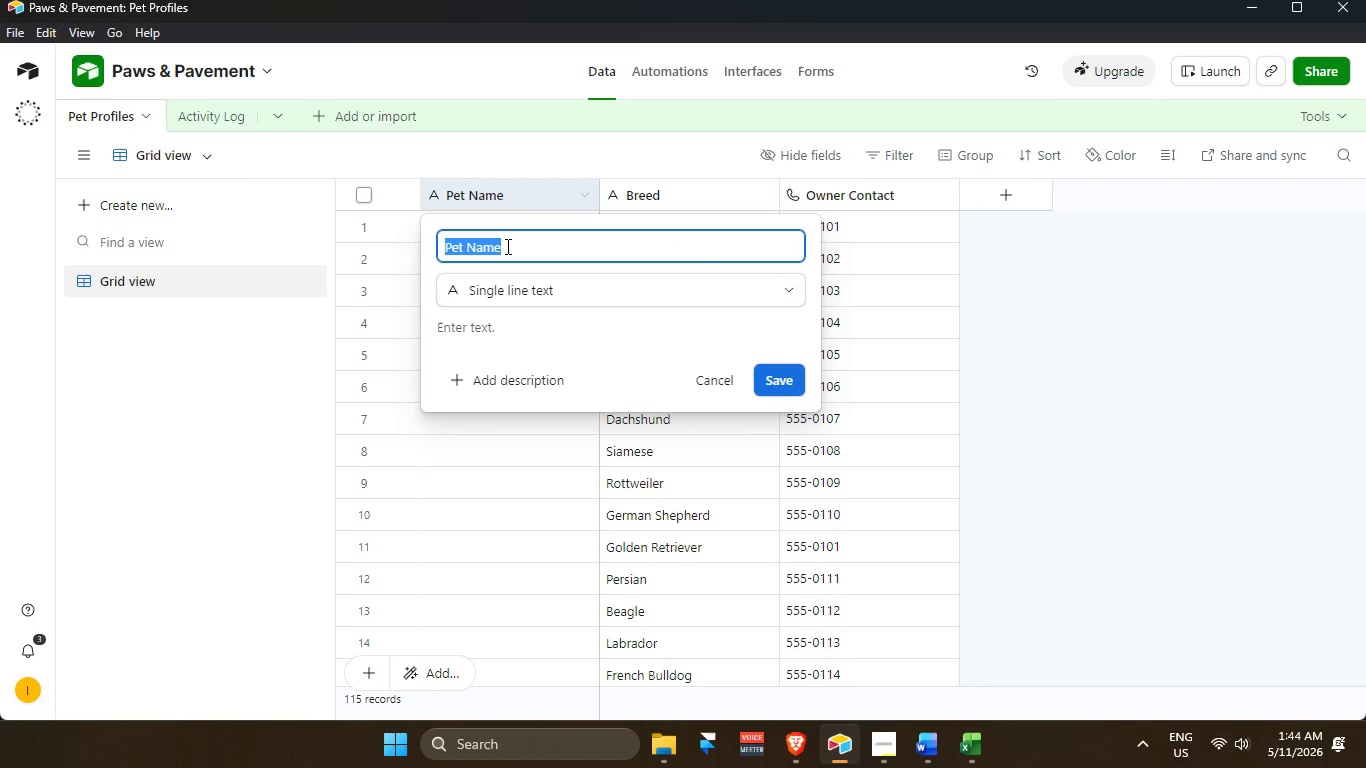 
key(Backspace)
type(Record ID)
 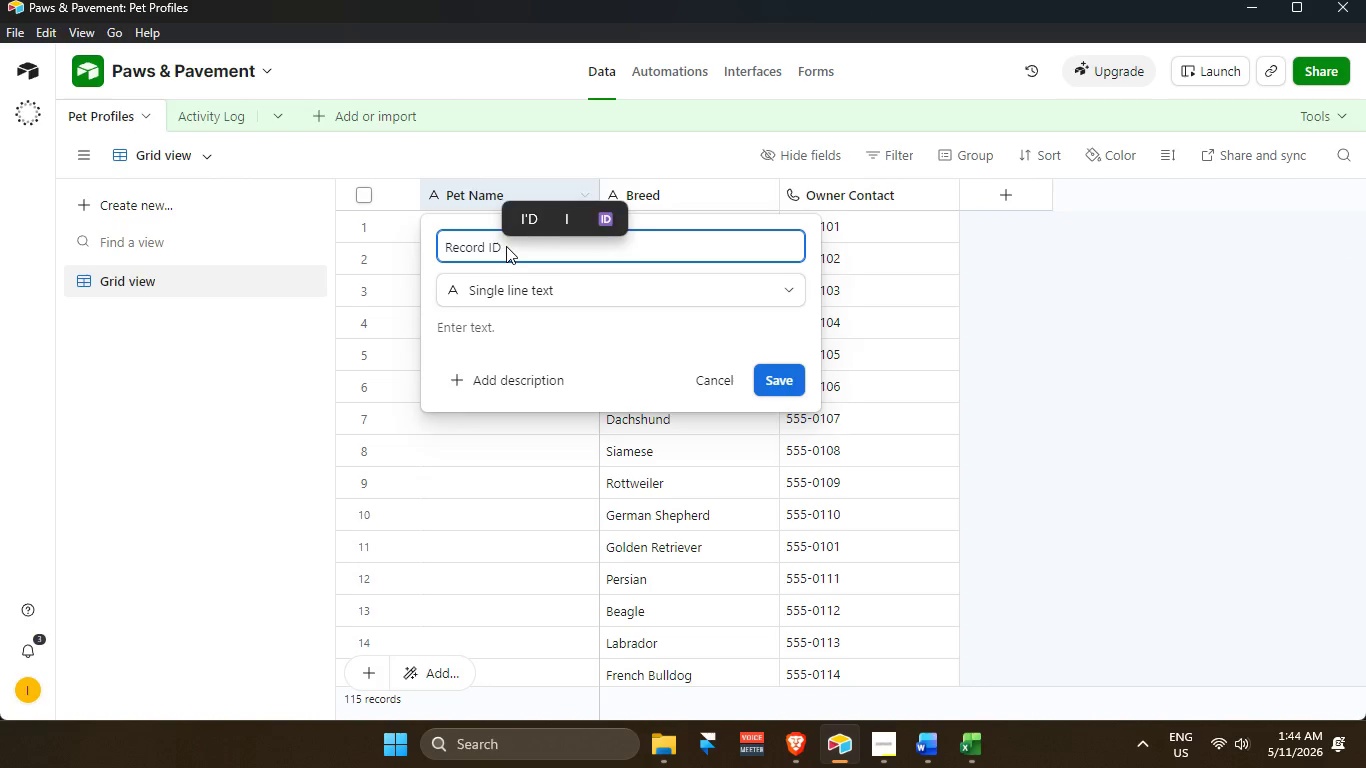 
 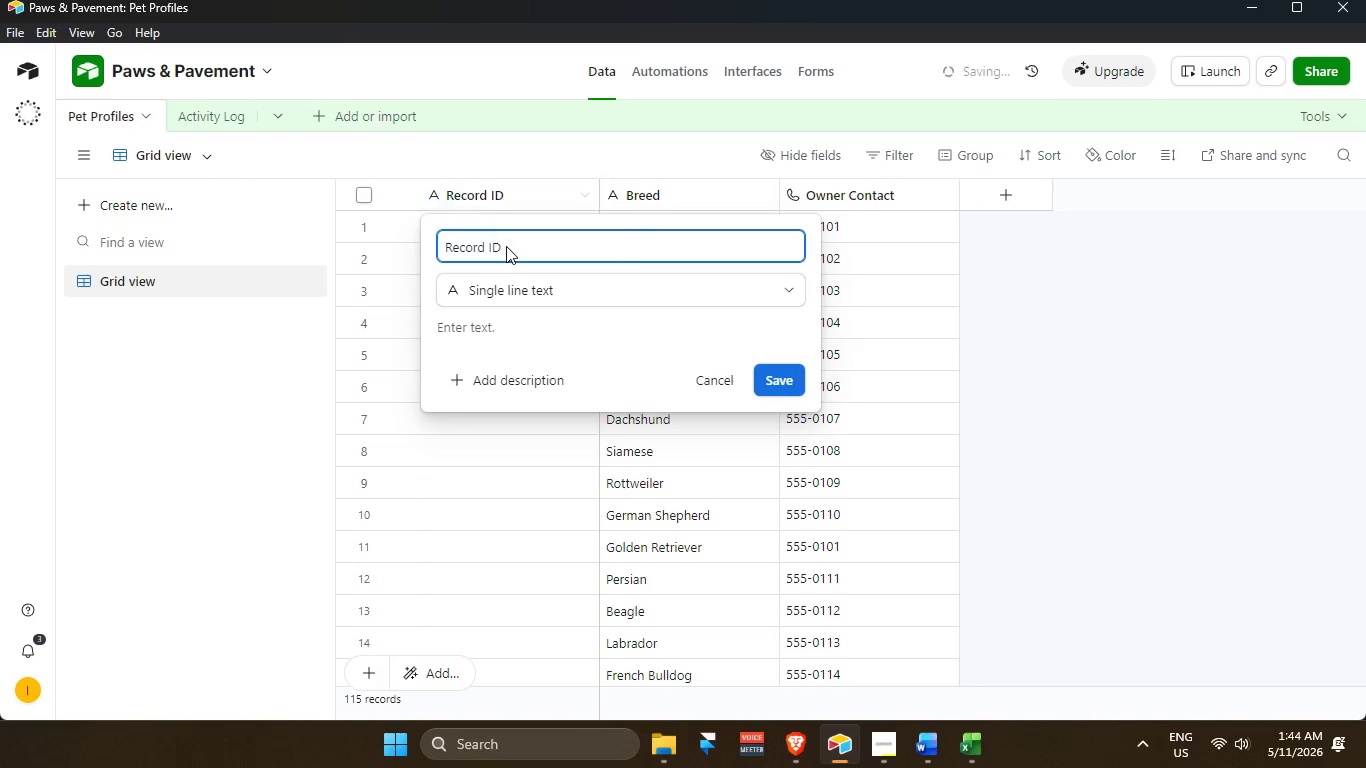 
key(Enter)
 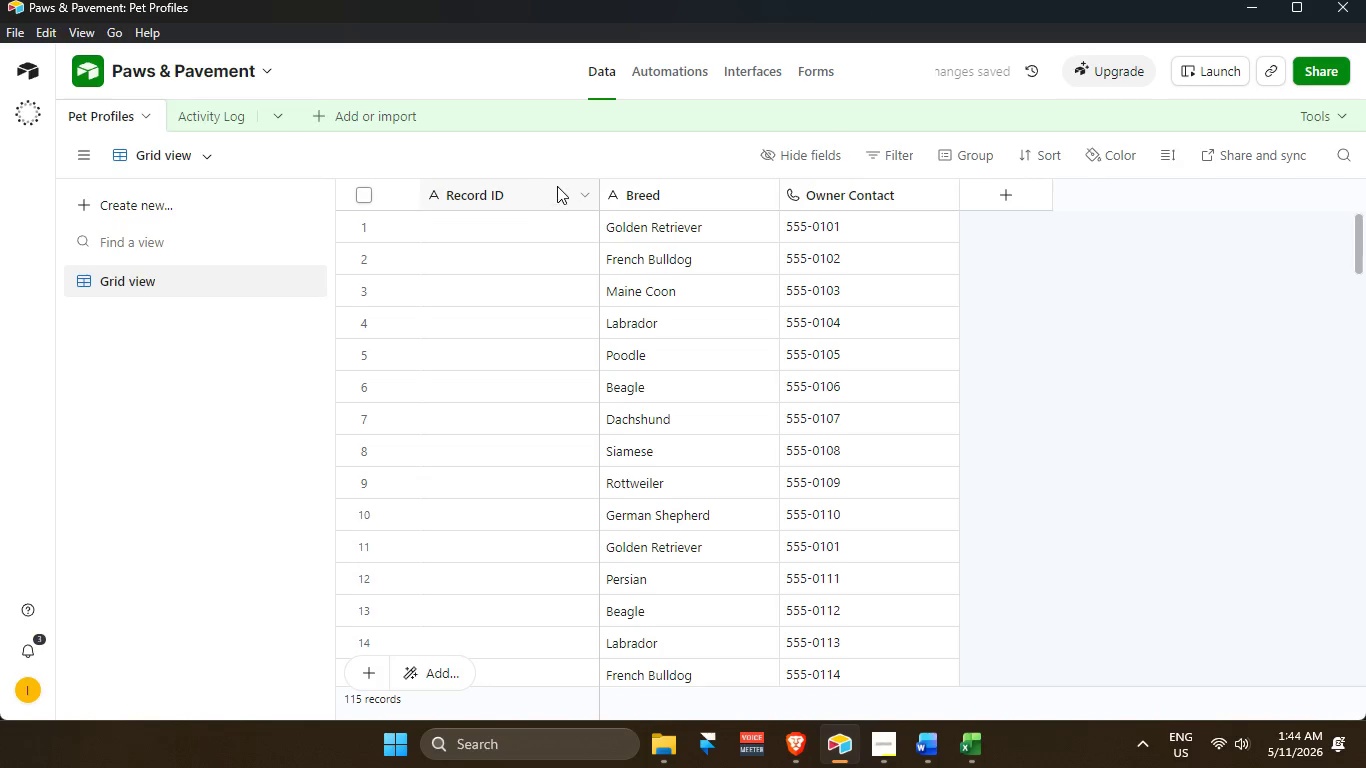 
double_click([561, 183])
 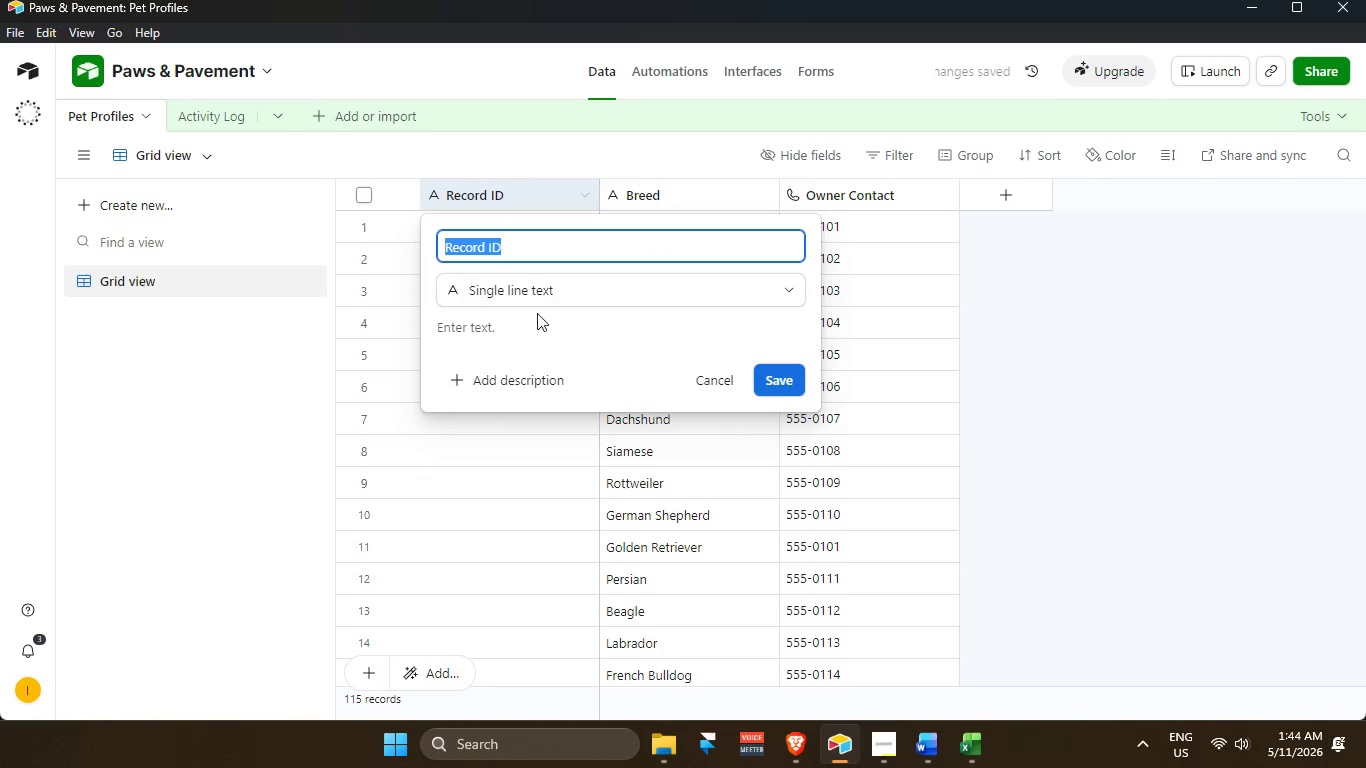 
left_click([535, 287])
 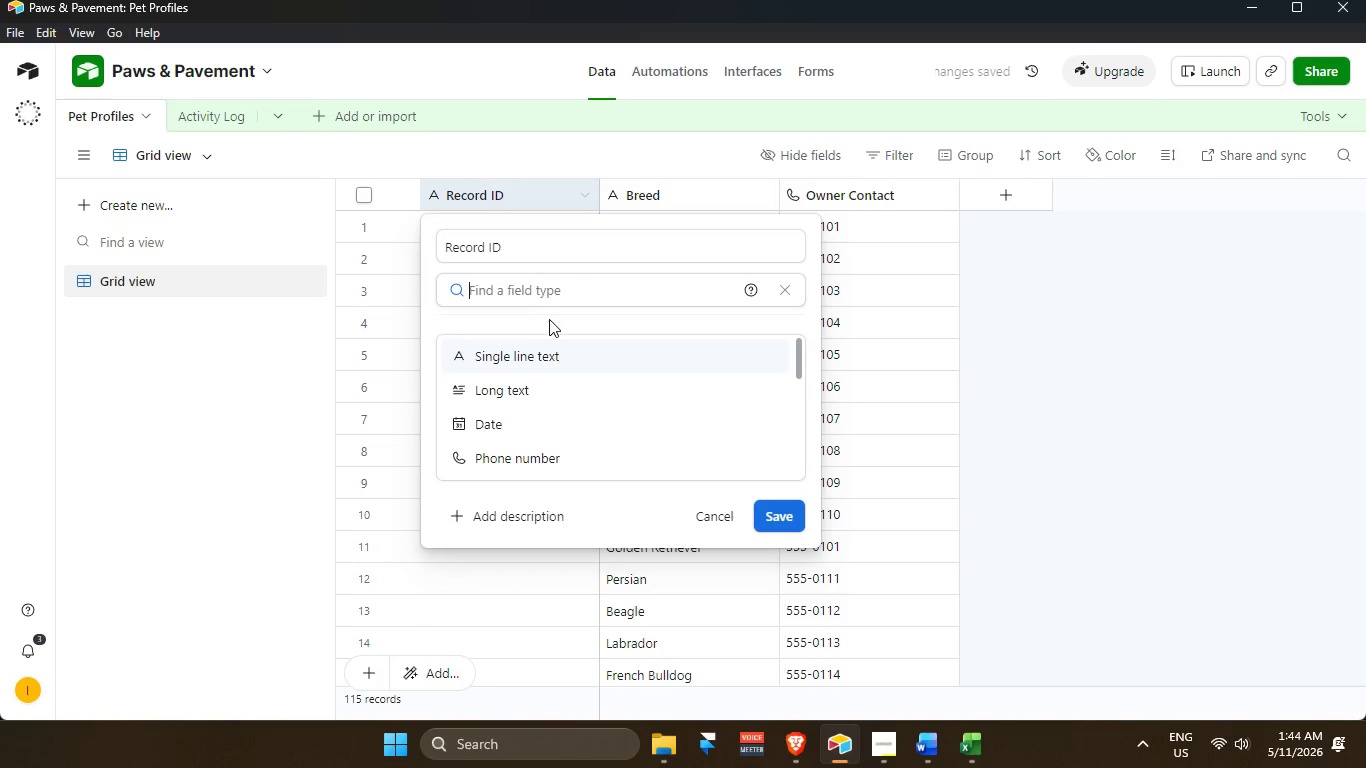 
type(aut)
 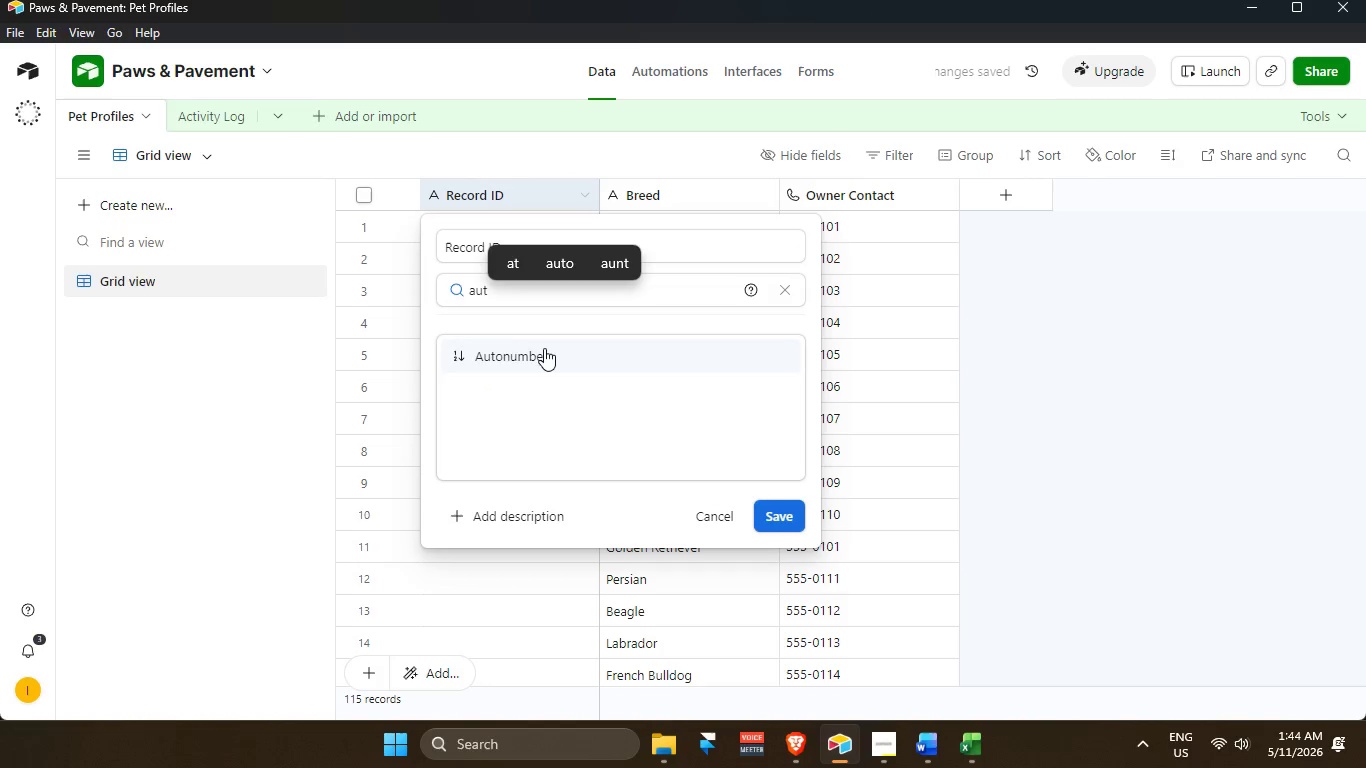 
left_click([544, 348])
 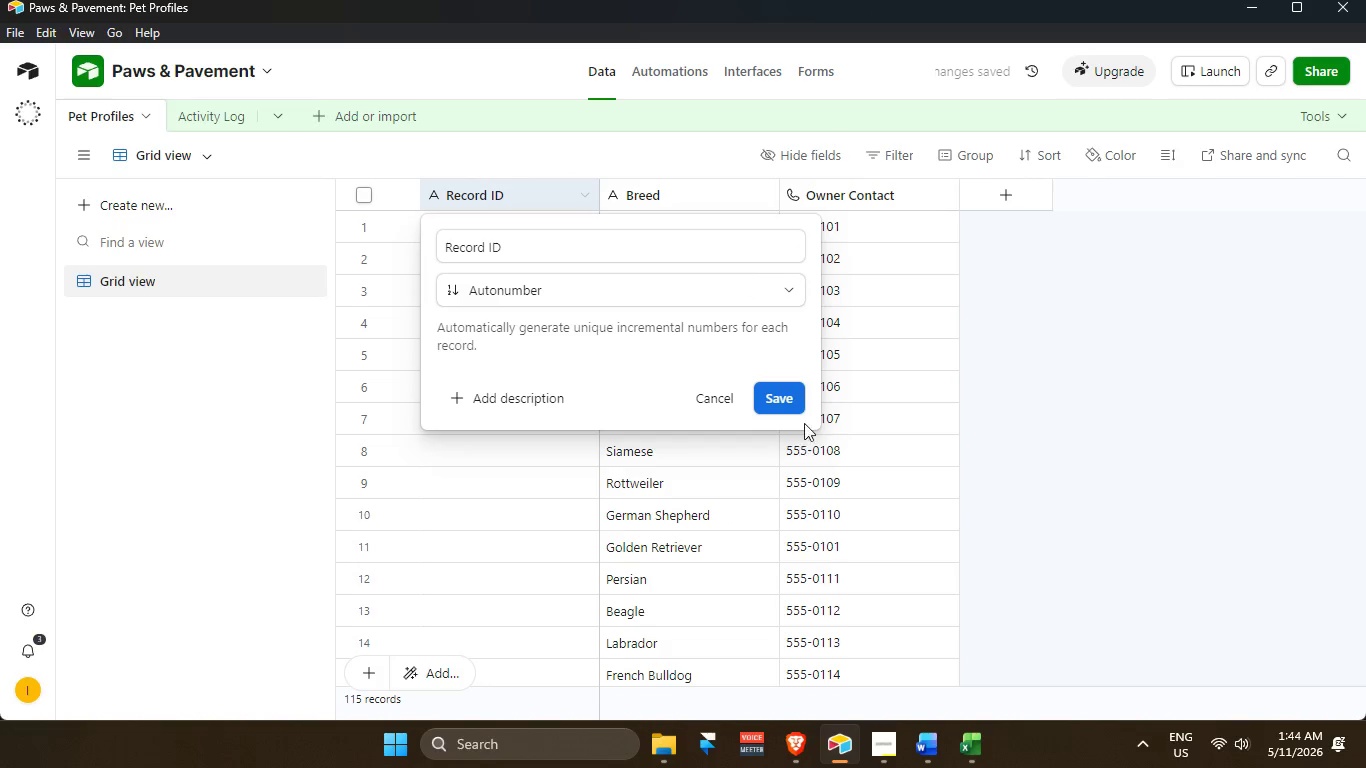 
left_click([787, 400])
 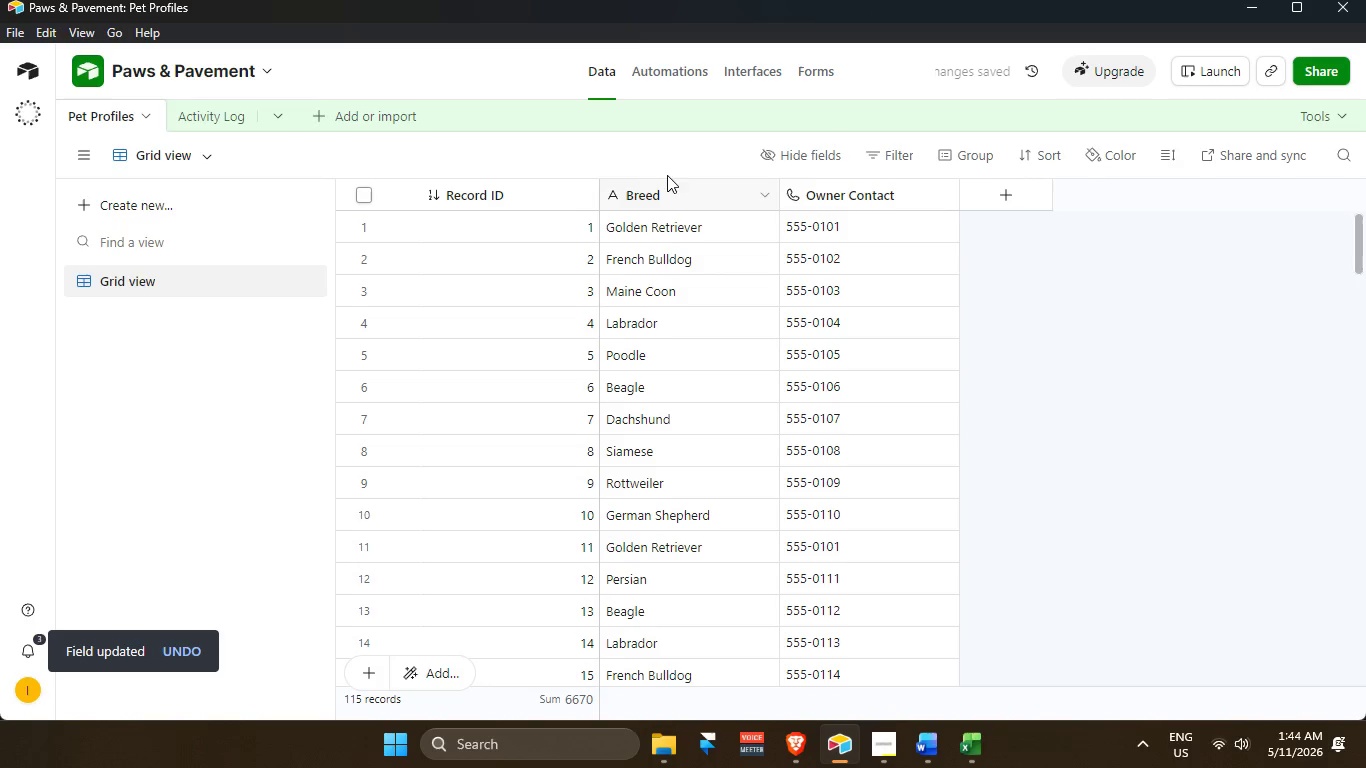 
wait(5.27)
 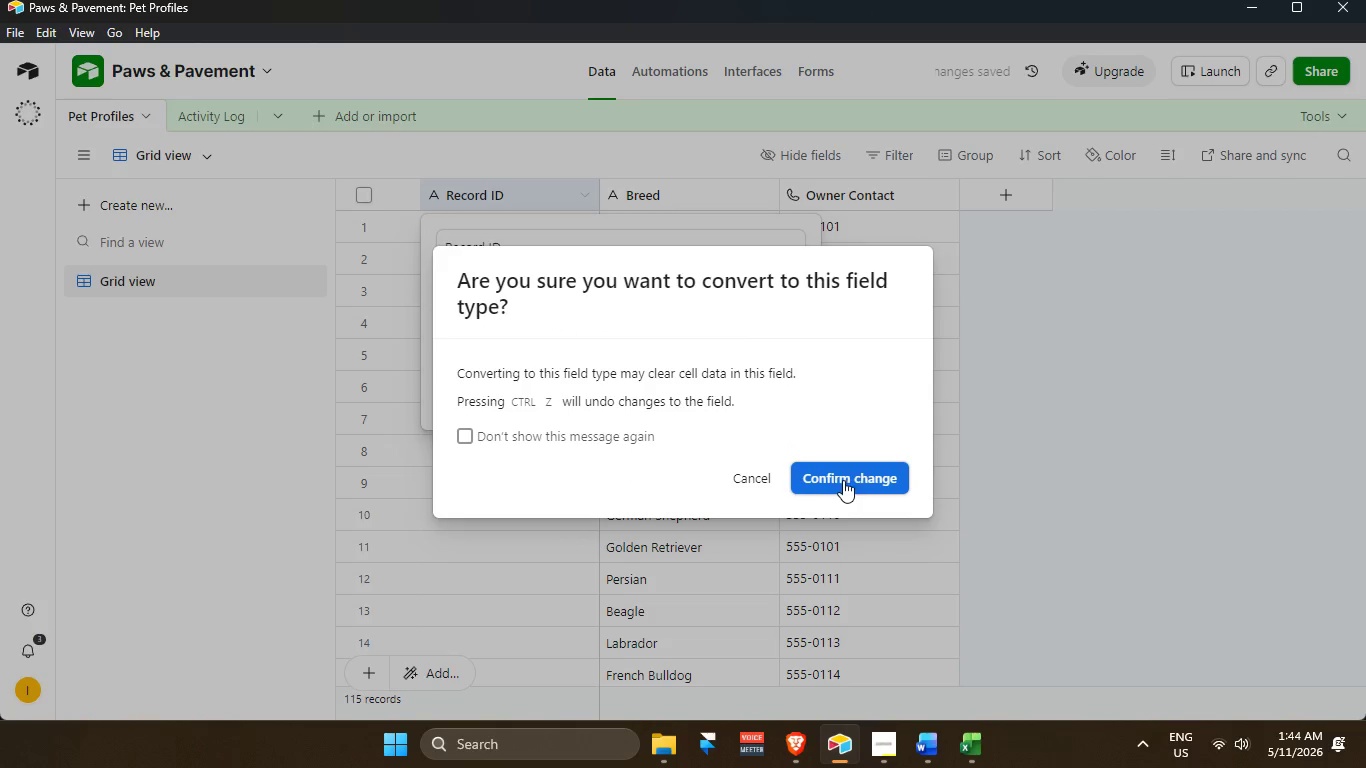 
scroll: coordinate [733, 293], scroll_direction: up, amount: 9.0
 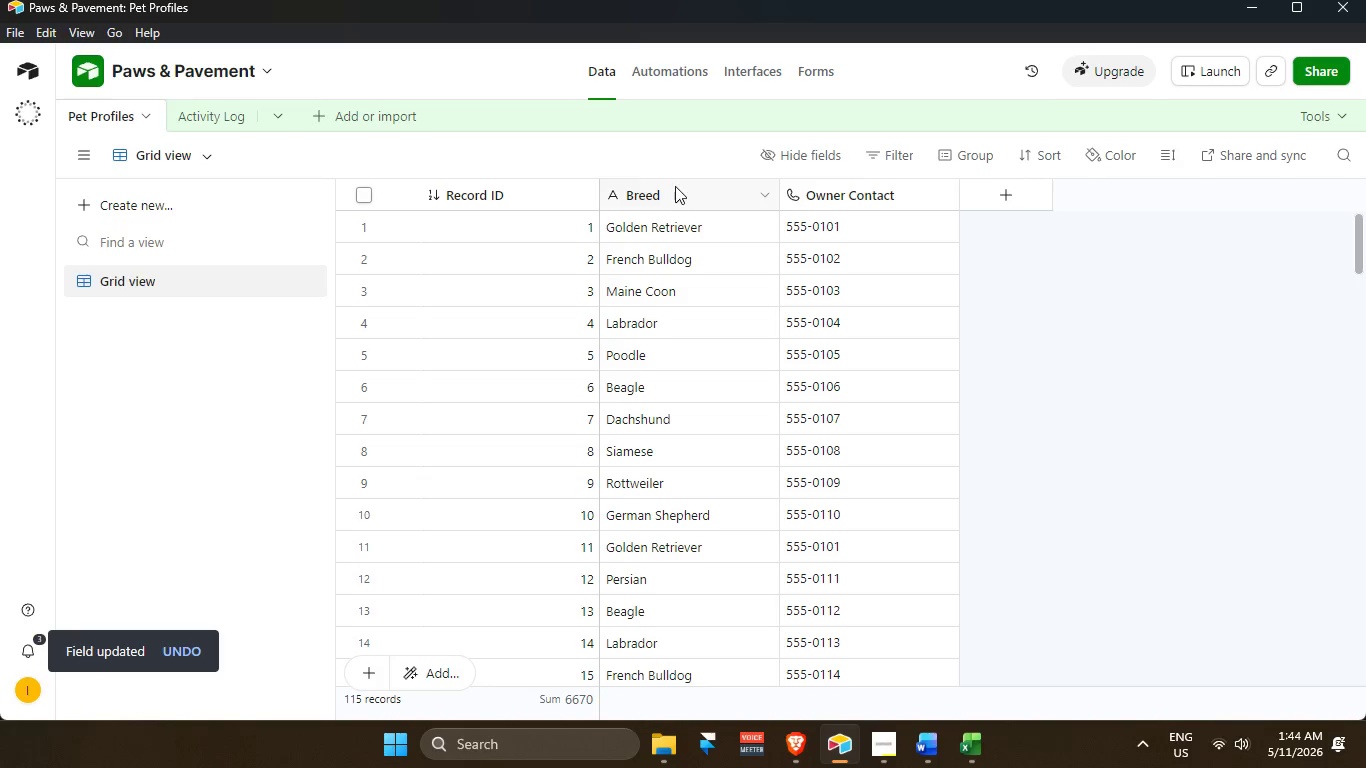 
left_click([673, 184])
 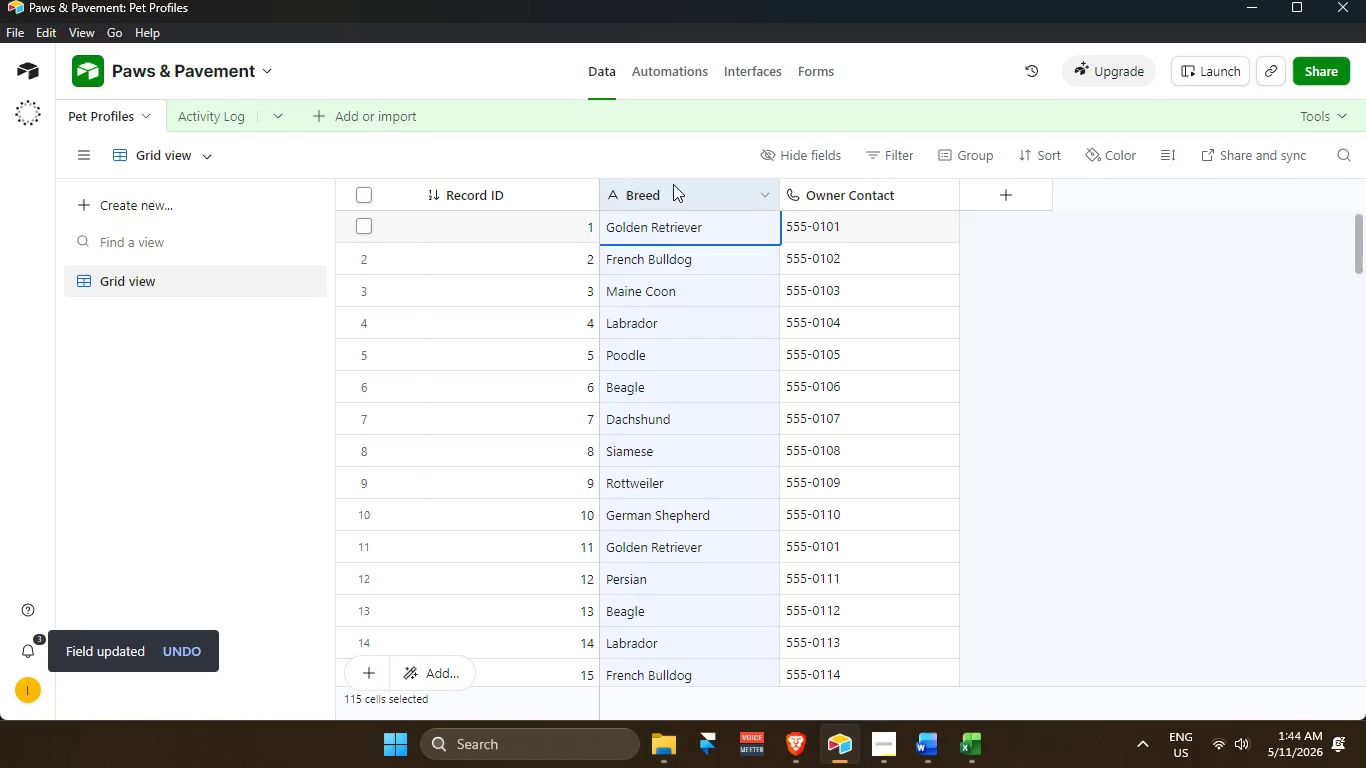 
hold_key(key=ControlLeft, duration=1.0)
 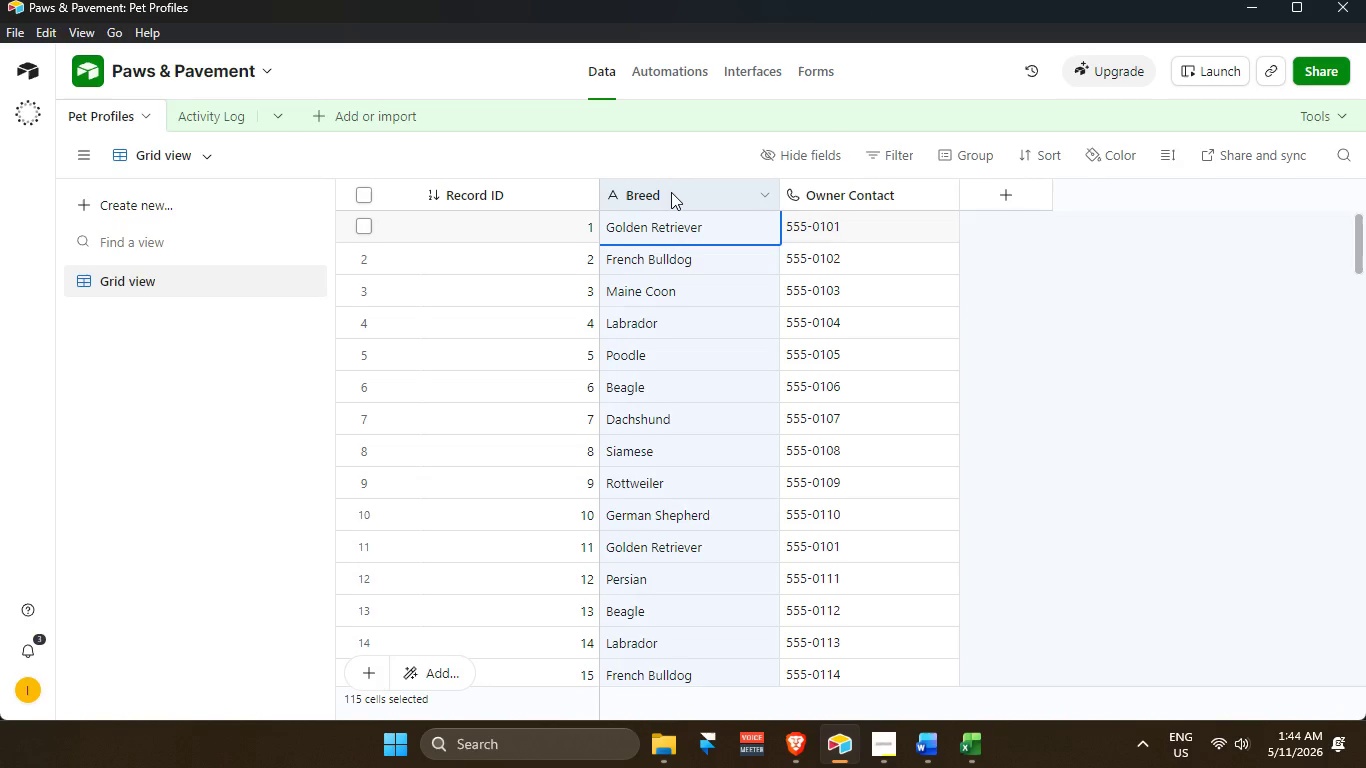 
double_click([671, 192])
 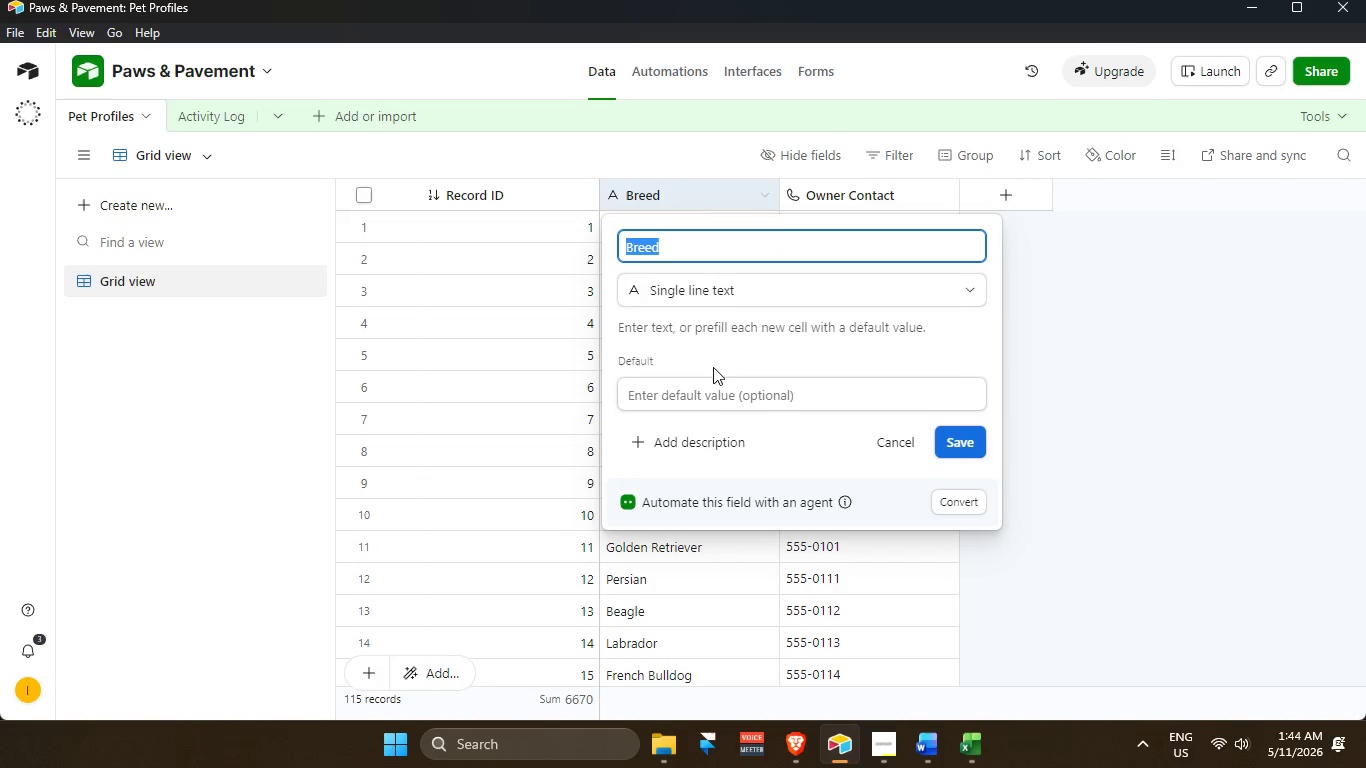 
left_click([707, 290])
 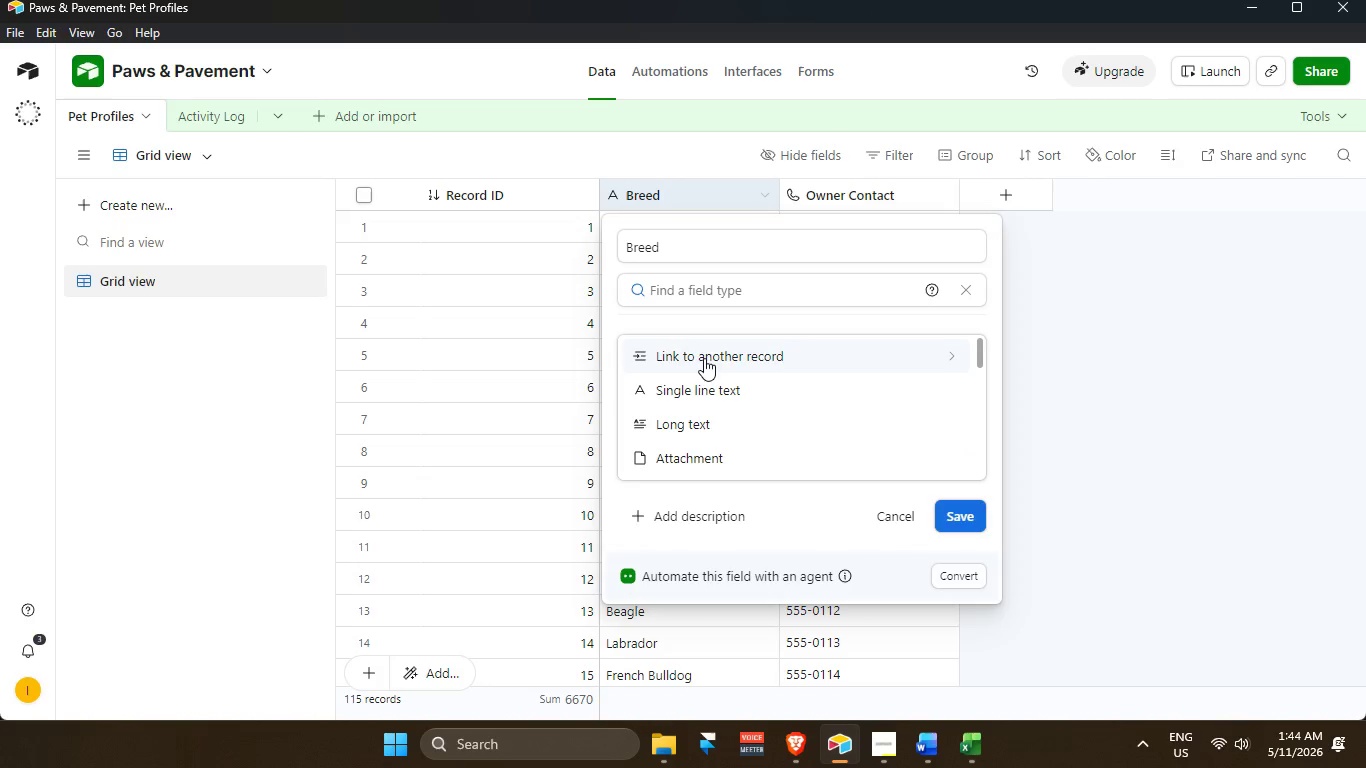 
left_click([704, 357])
 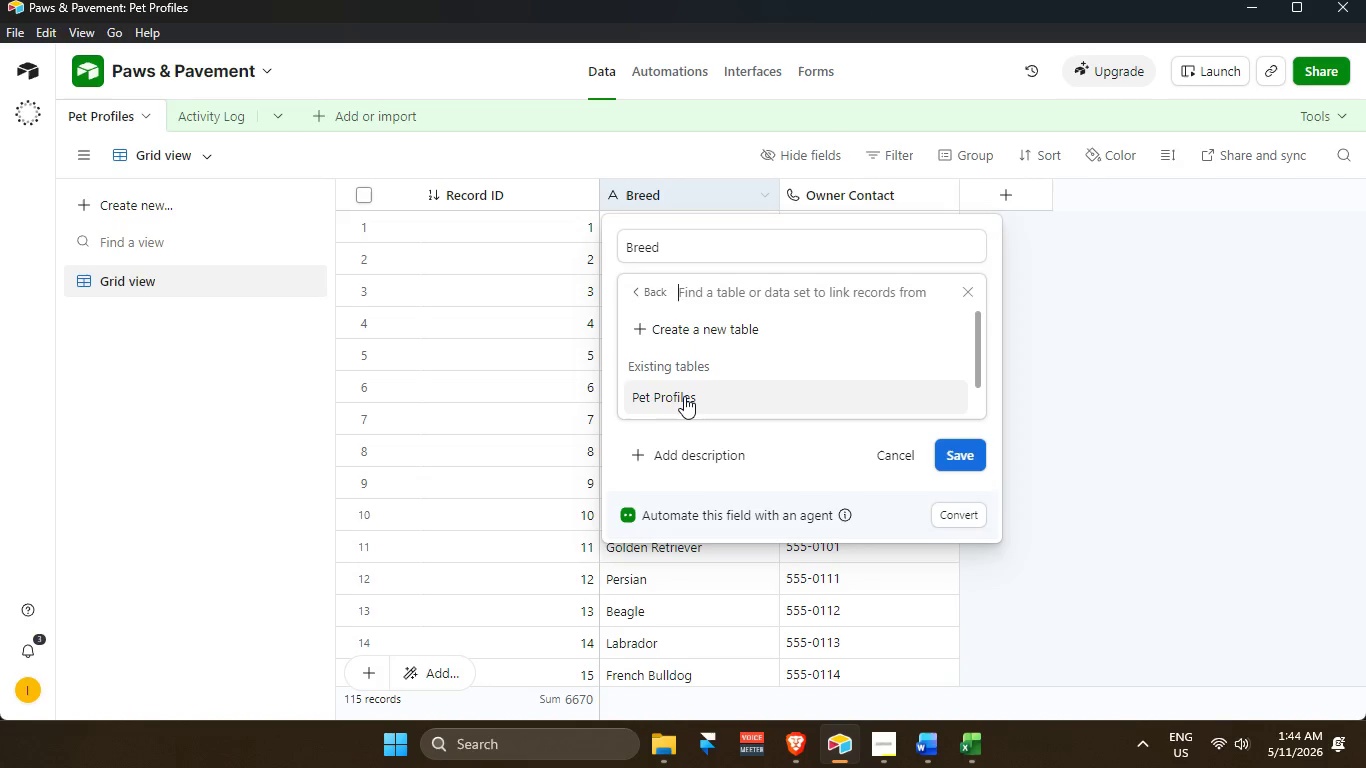 
left_click([685, 395])
 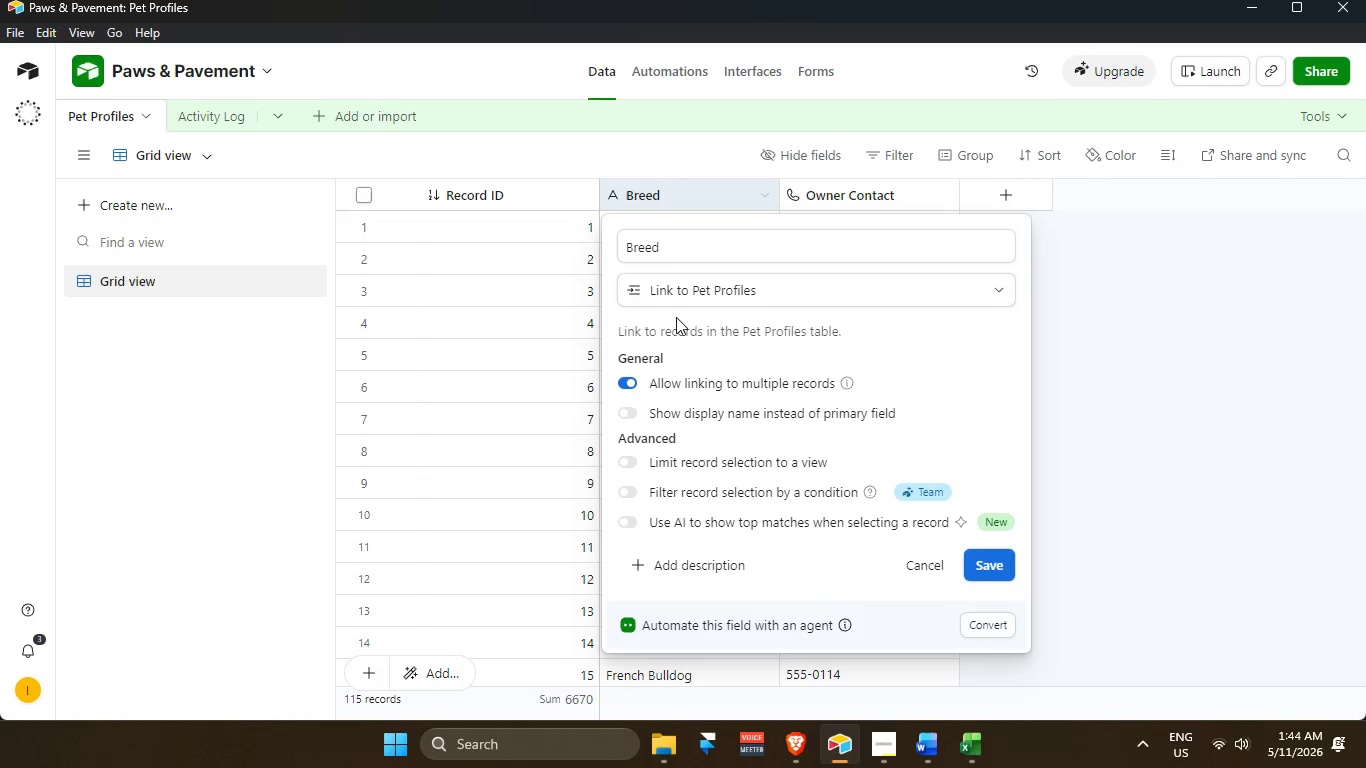 
left_click([682, 289])
 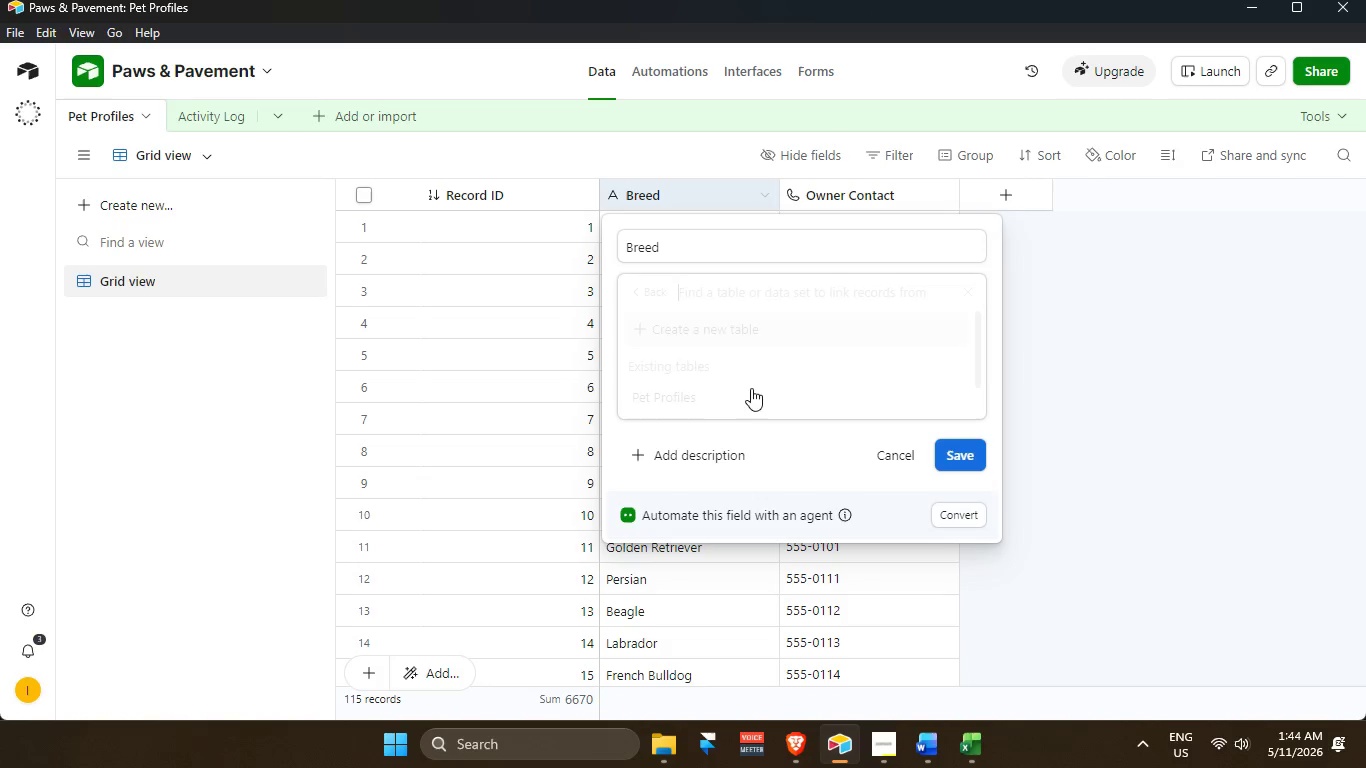 
scroll: coordinate [728, 393], scroll_direction: down, amount: 2.0
 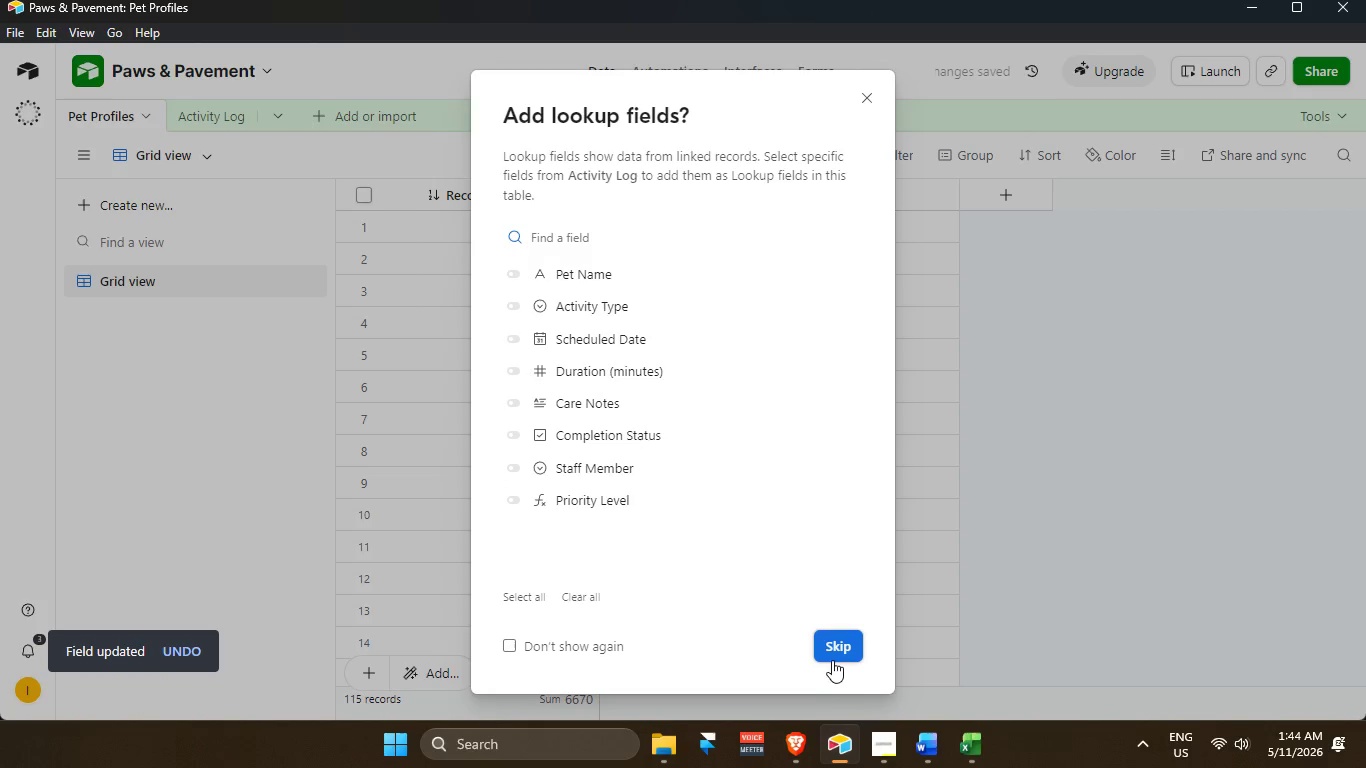 
wait(5.77)
 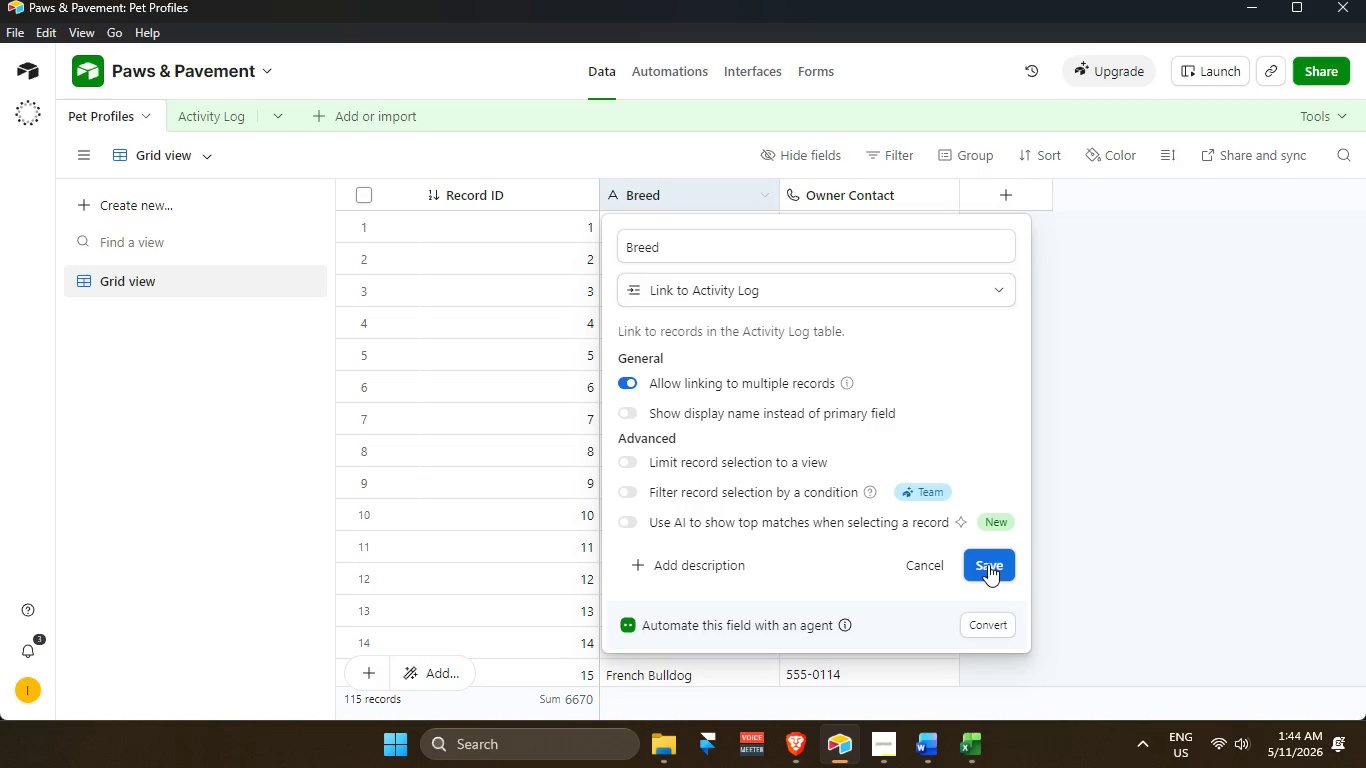 
scroll: coordinate [1049, 345], scroll_direction: up, amount: 3.0
 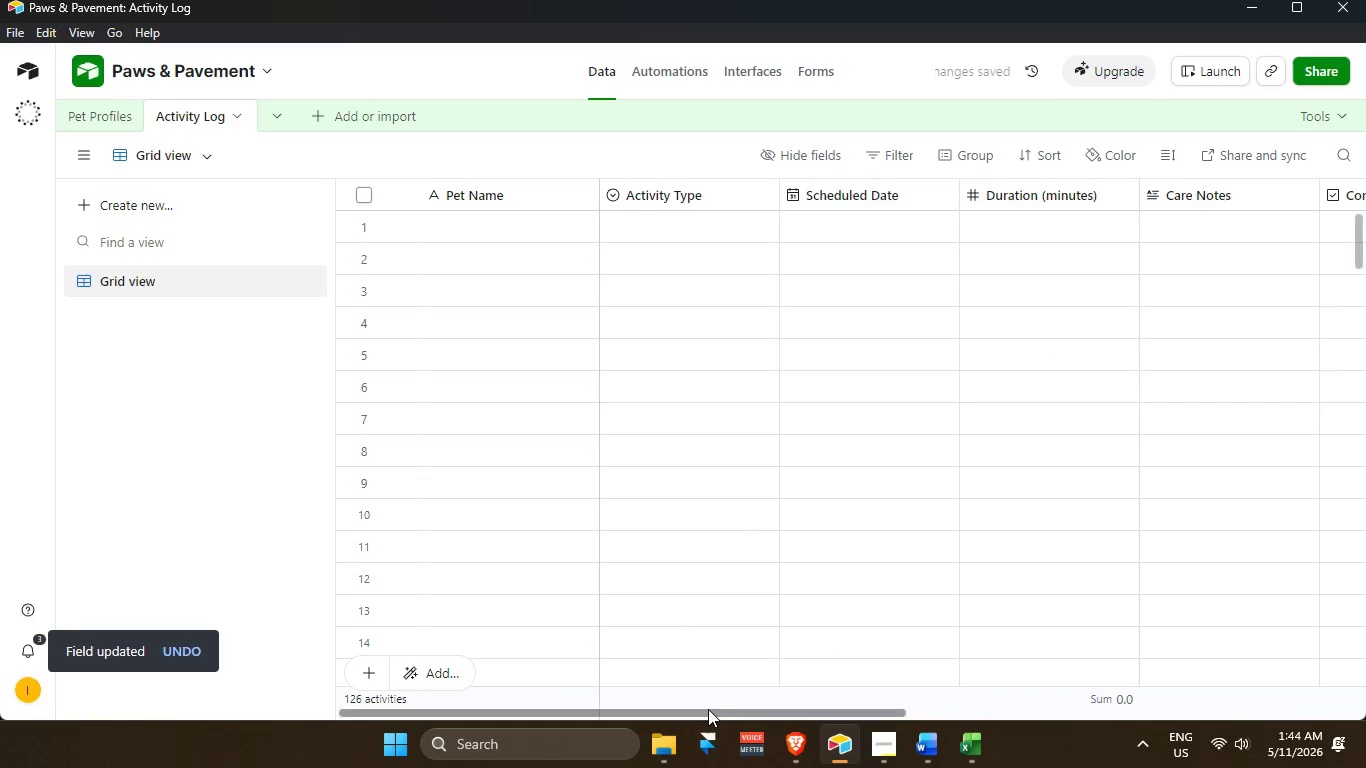 
left_click_drag(start_coordinate=[708, 709], to_coordinate=[1271, 666])
 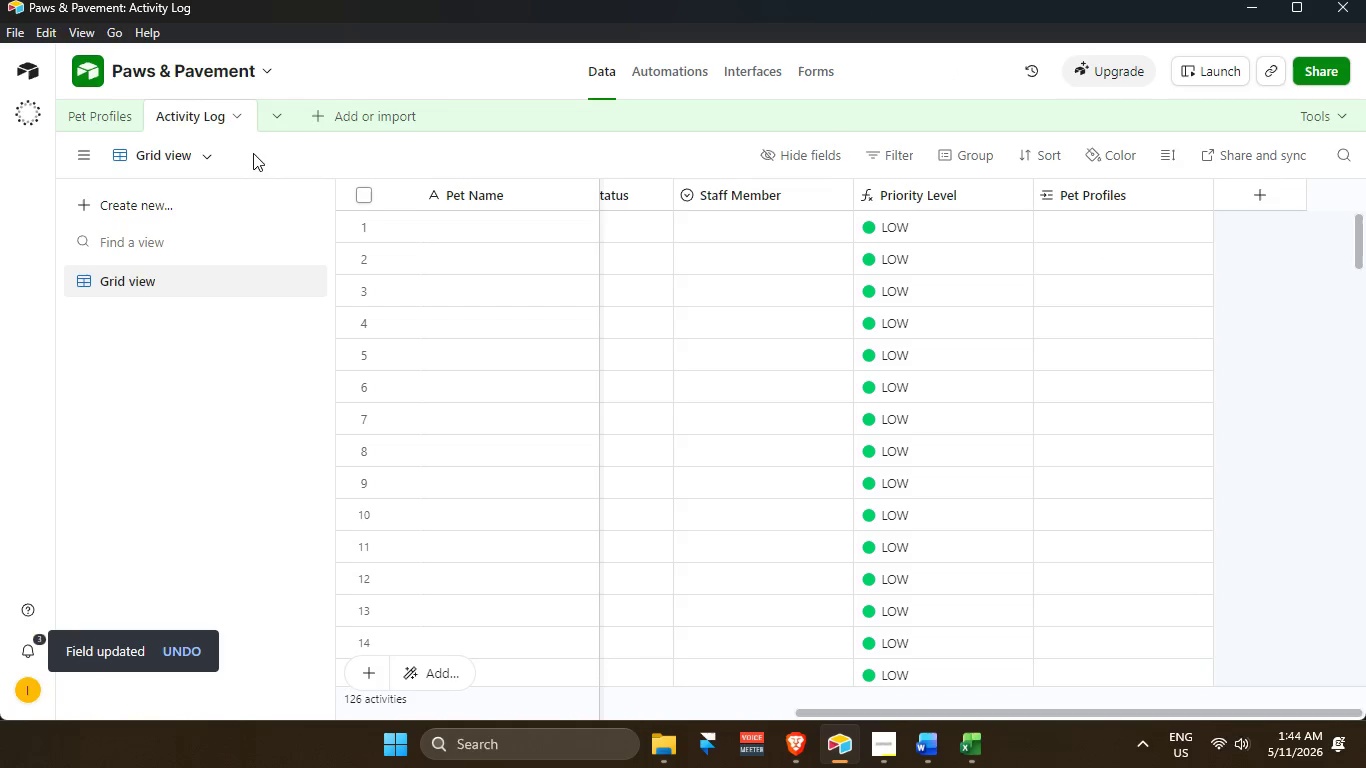 
left_click([103, 121])
 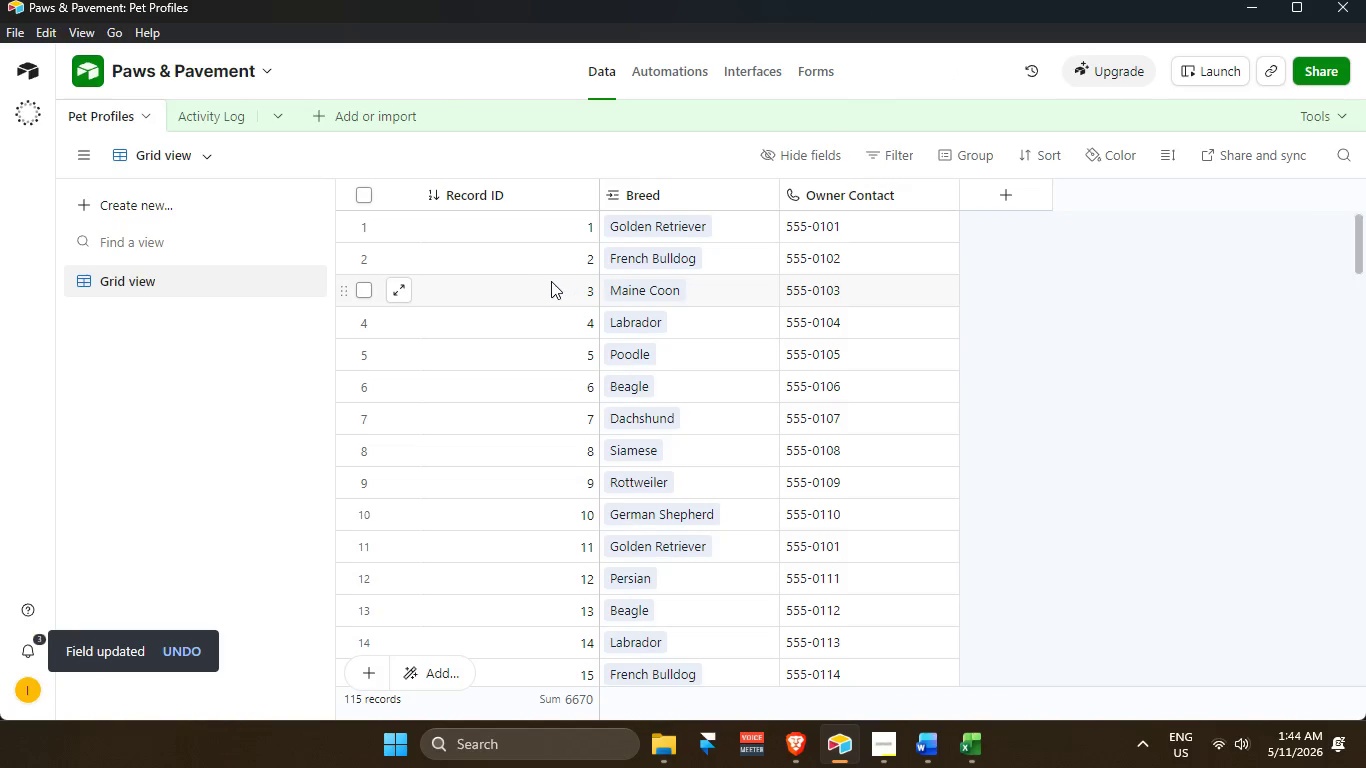 
scroll: coordinate [685, 230], scroll_direction: up, amount: 6.0
 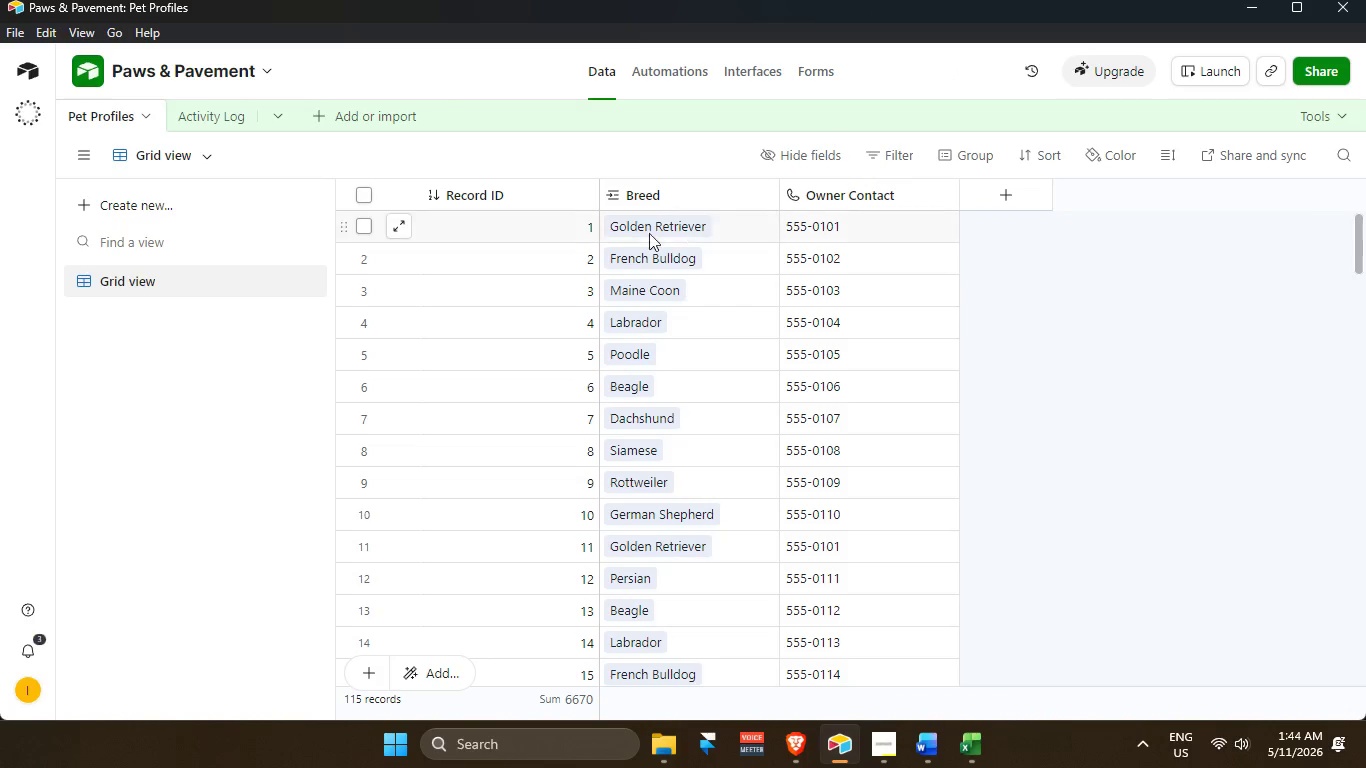 
left_click([489, 185])
 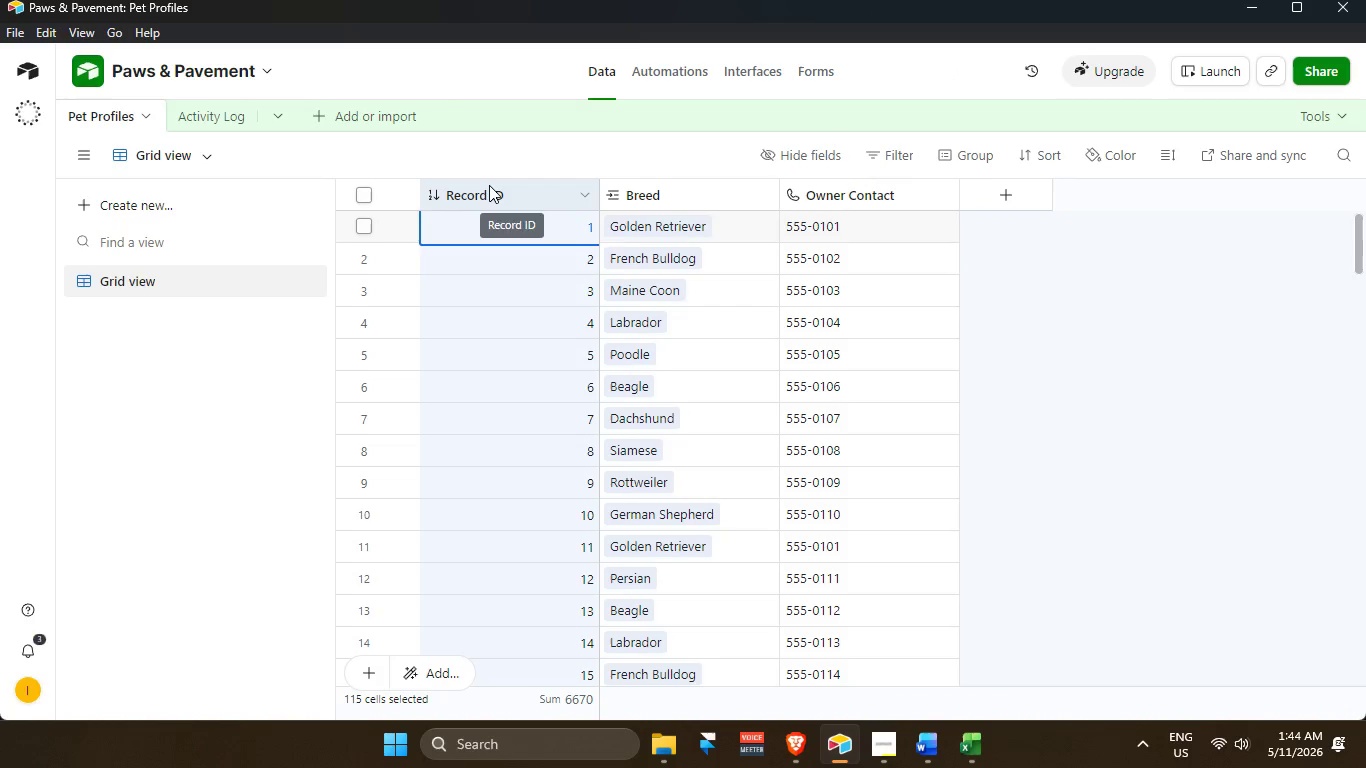 
hold_key(key=ControlLeft, duration=2.09)
 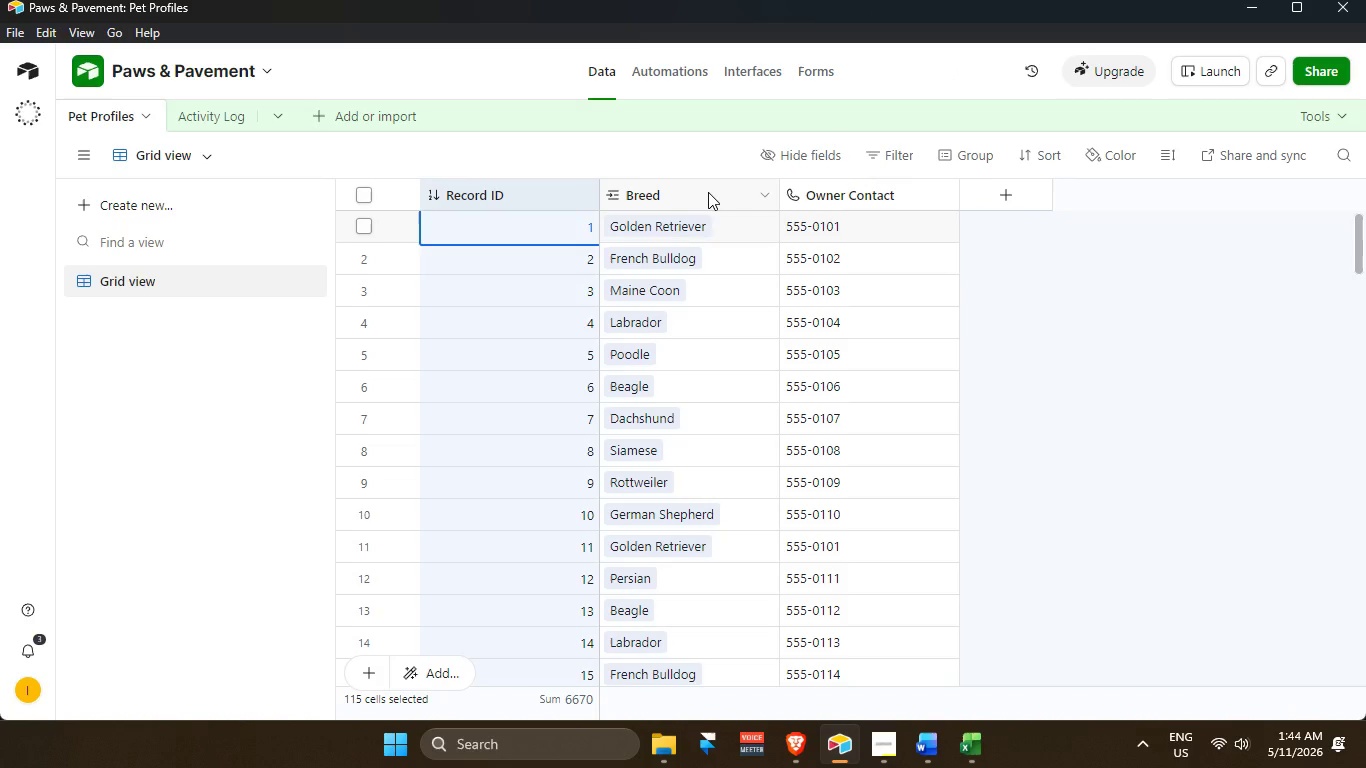 
left_click([708, 192])
 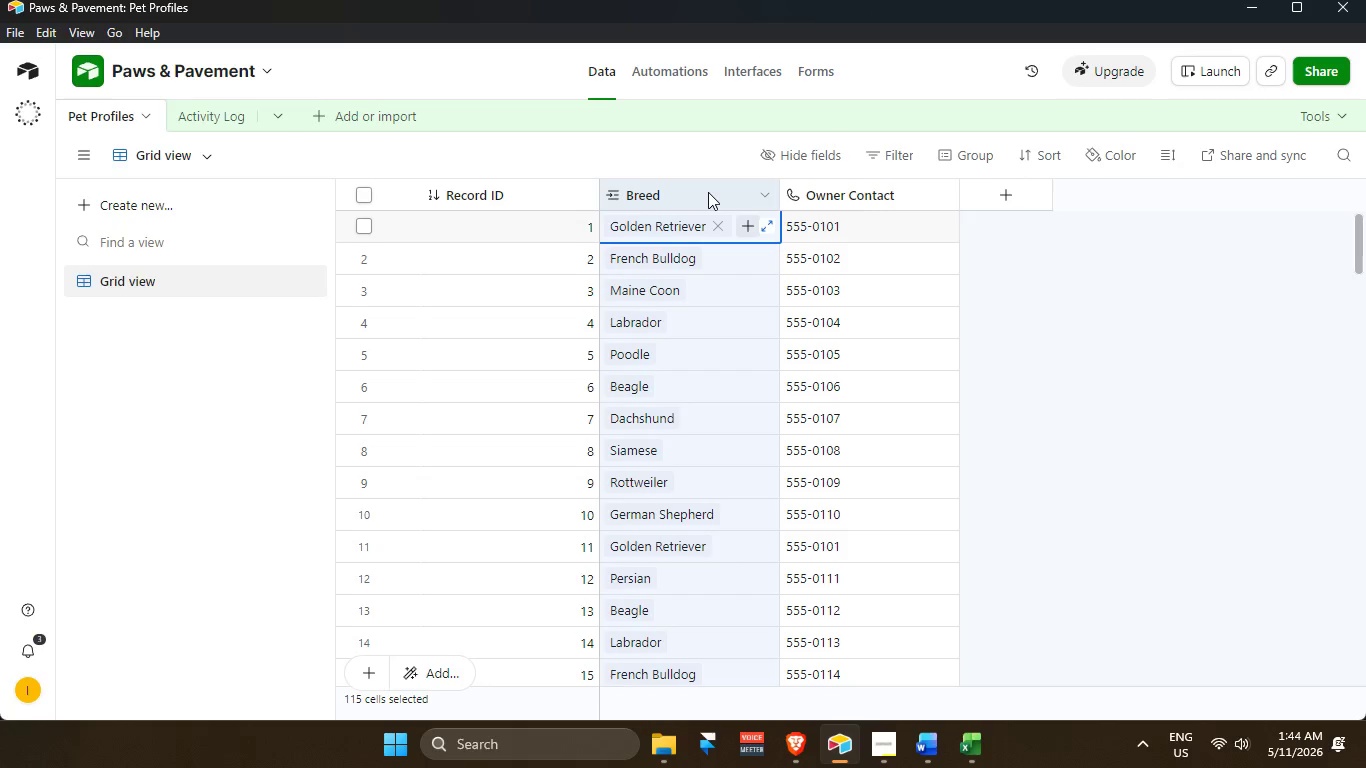 
hold_key(key=ControlLeft, duration=1.3)
 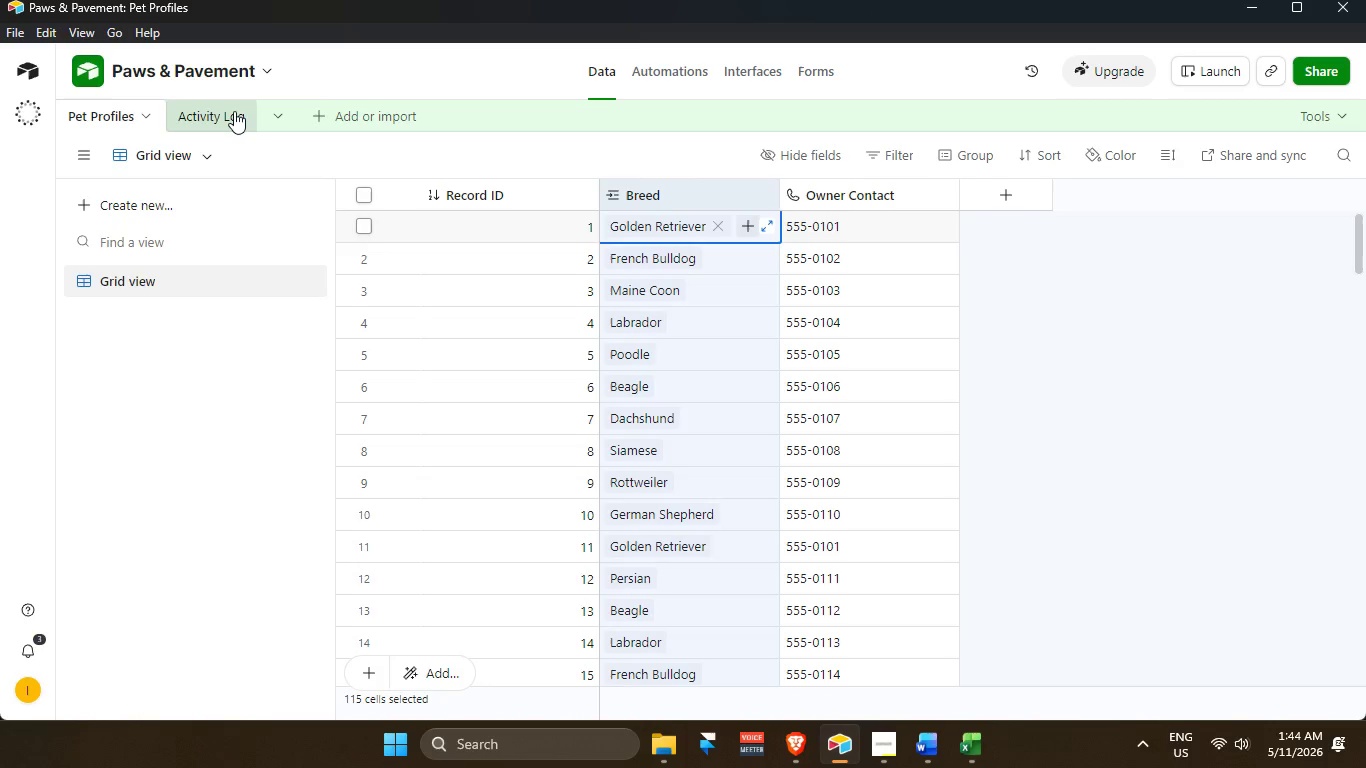 
left_click([234, 111])
 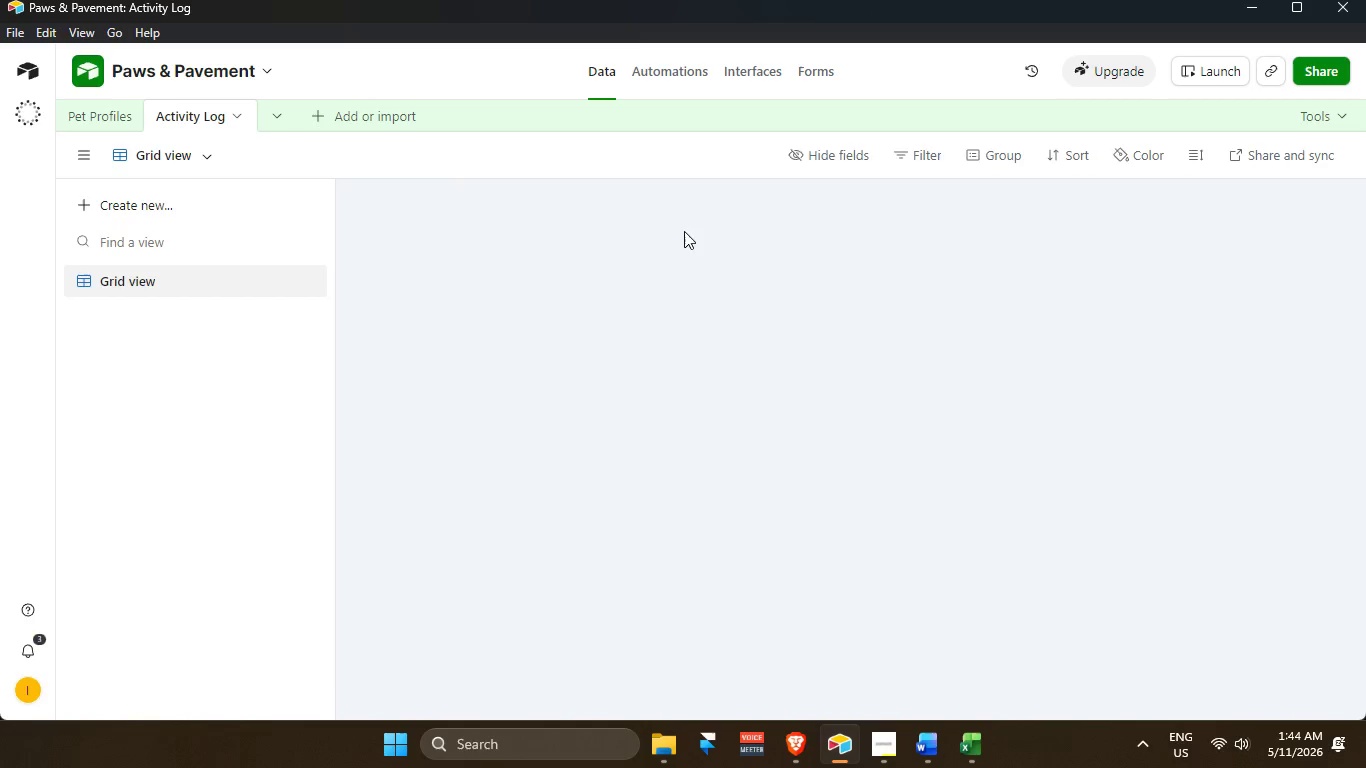 
left_click([472, 196])
 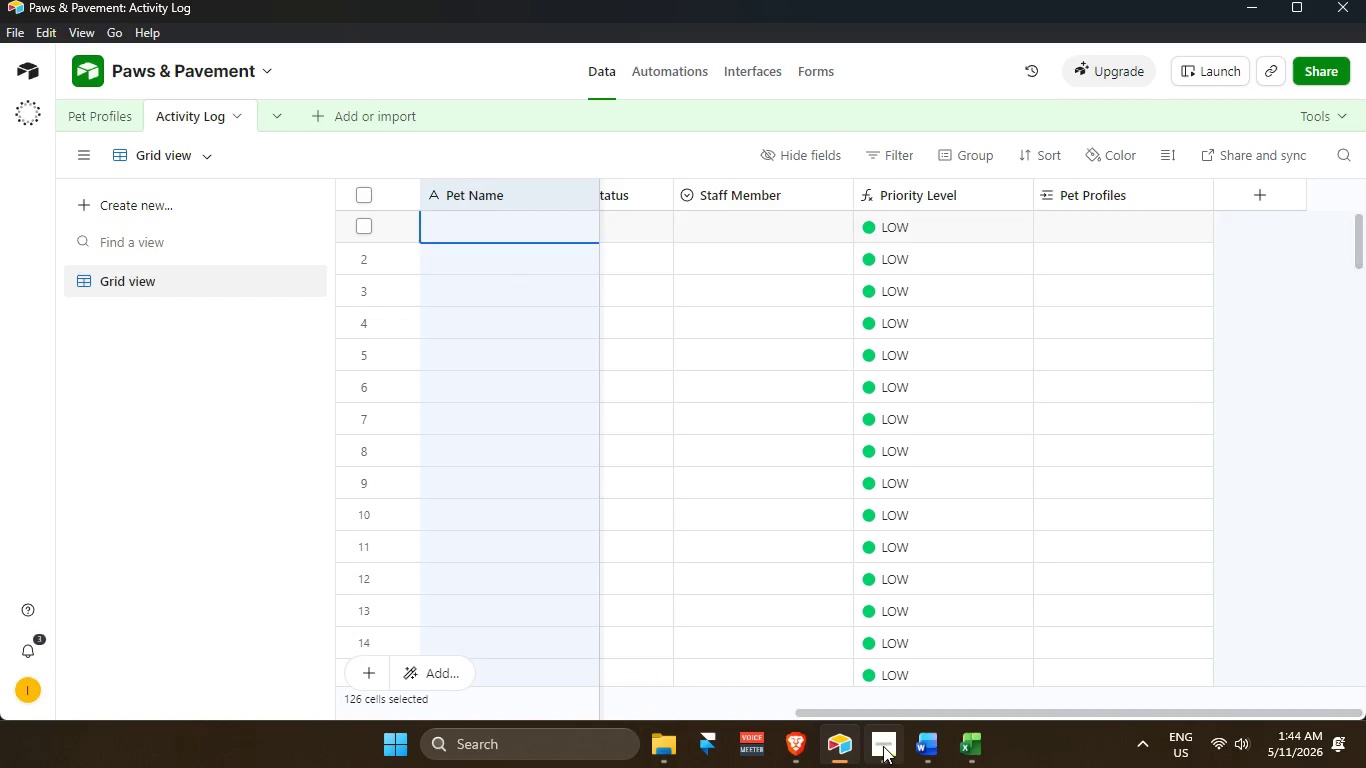 
scroll: coordinate [466, 244], scroll_direction: up, amount: 5.0
 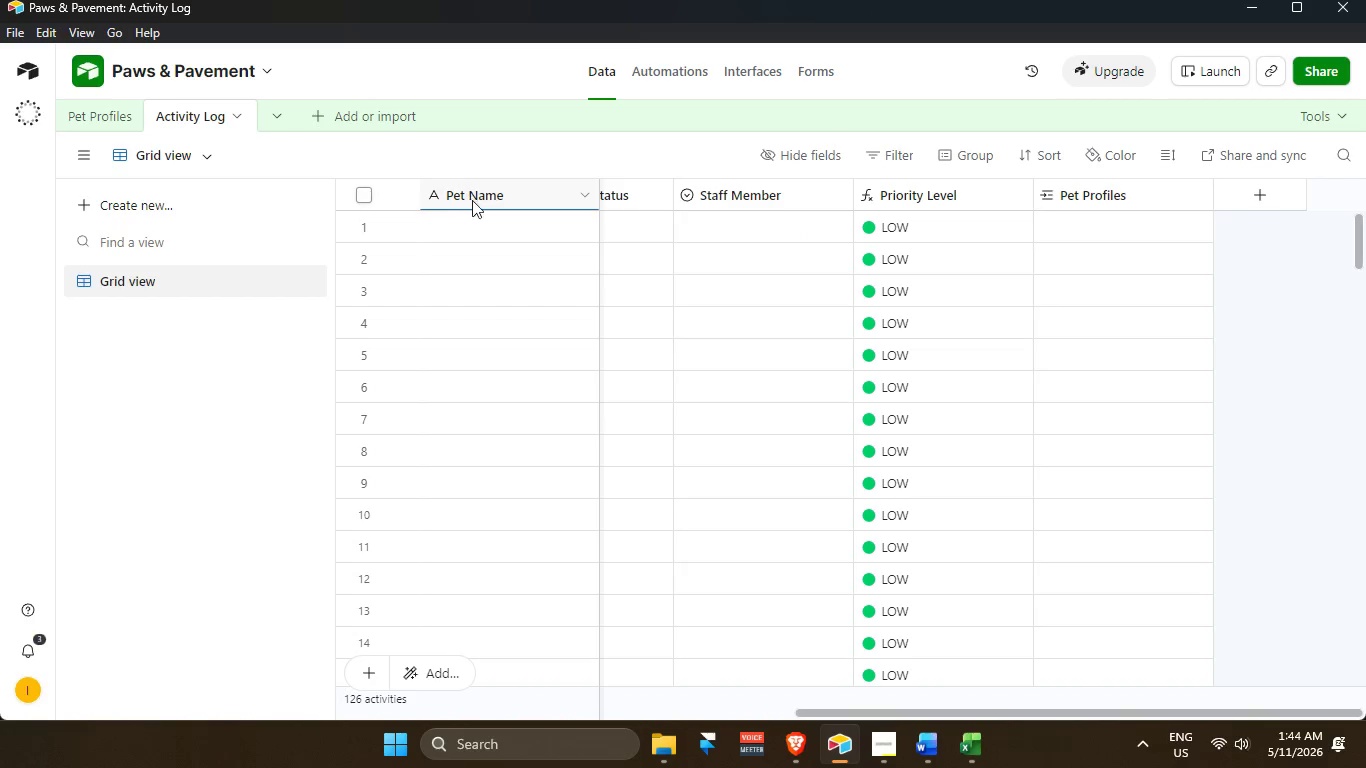 
mouse_move([927, 732])
 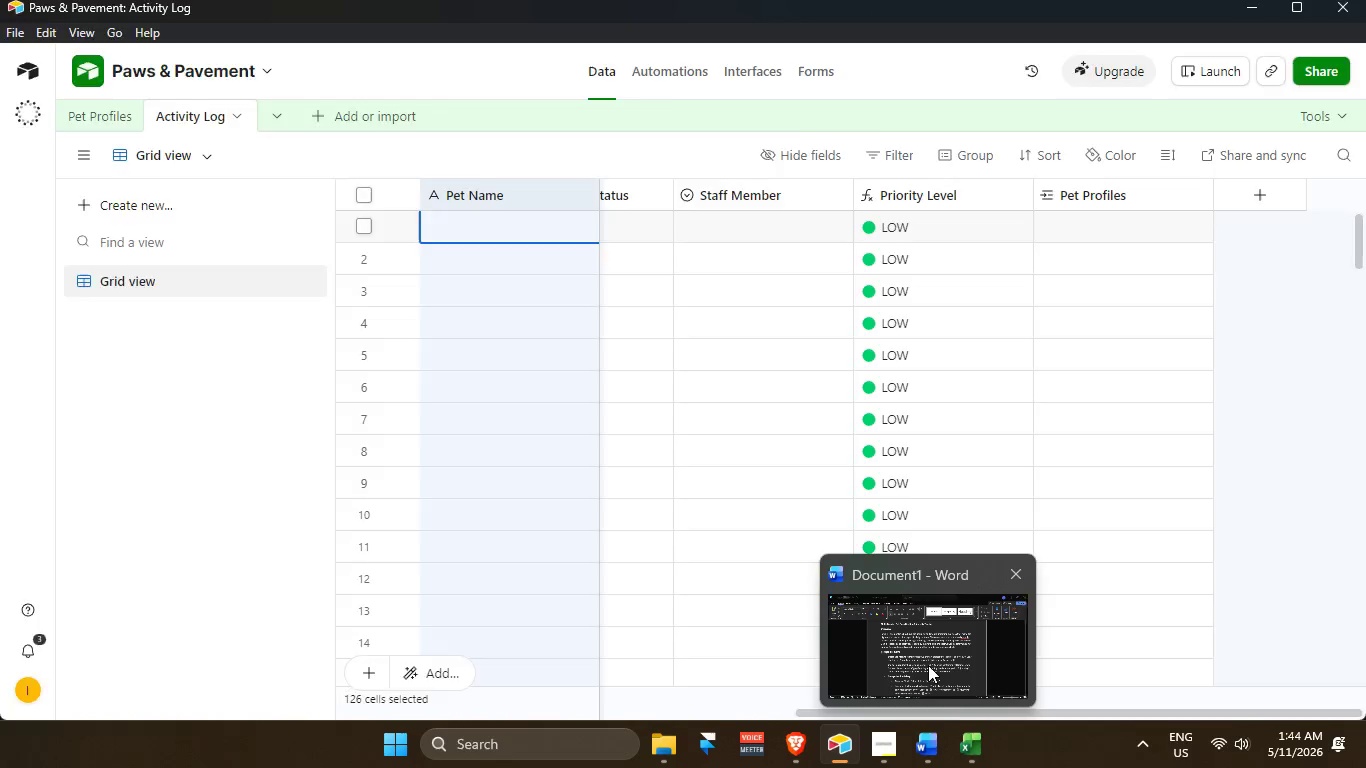 
left_click([928, 665])
 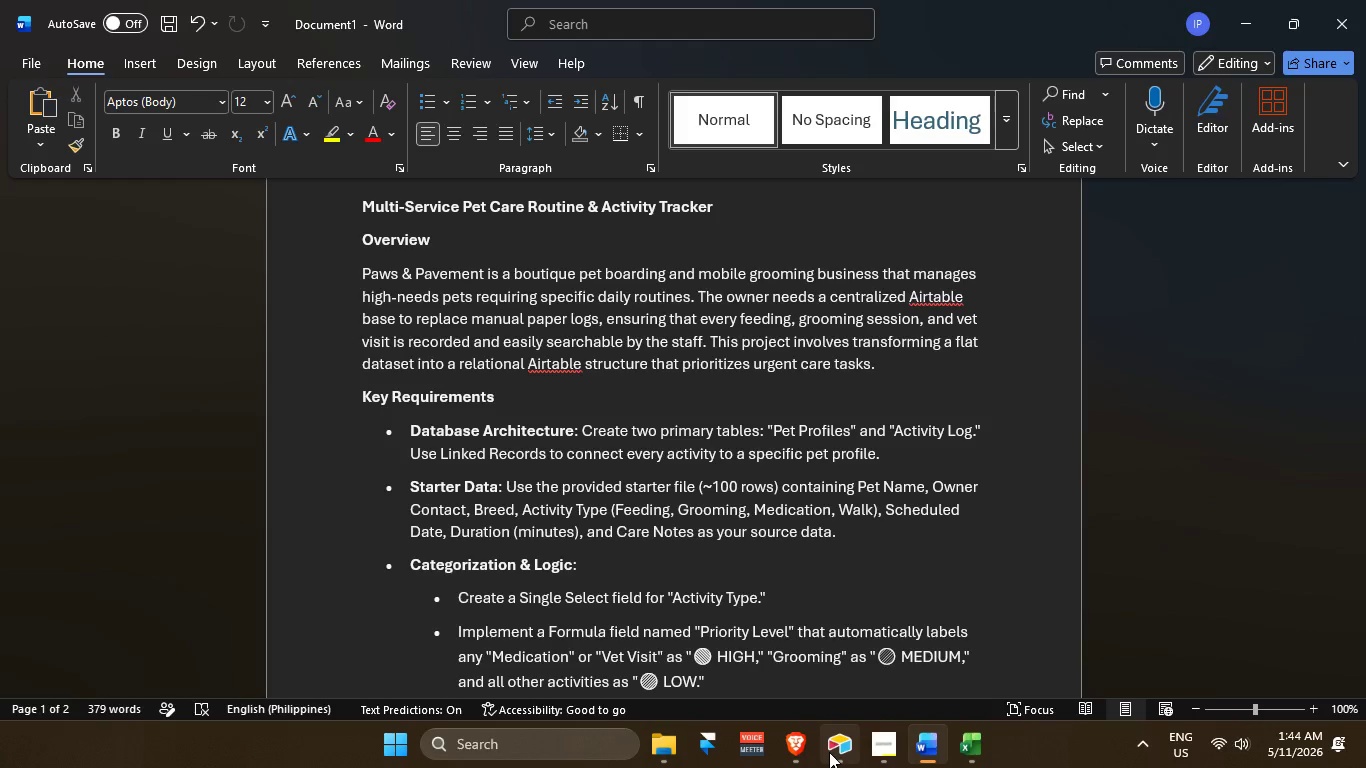 
left_click([829, 752])
 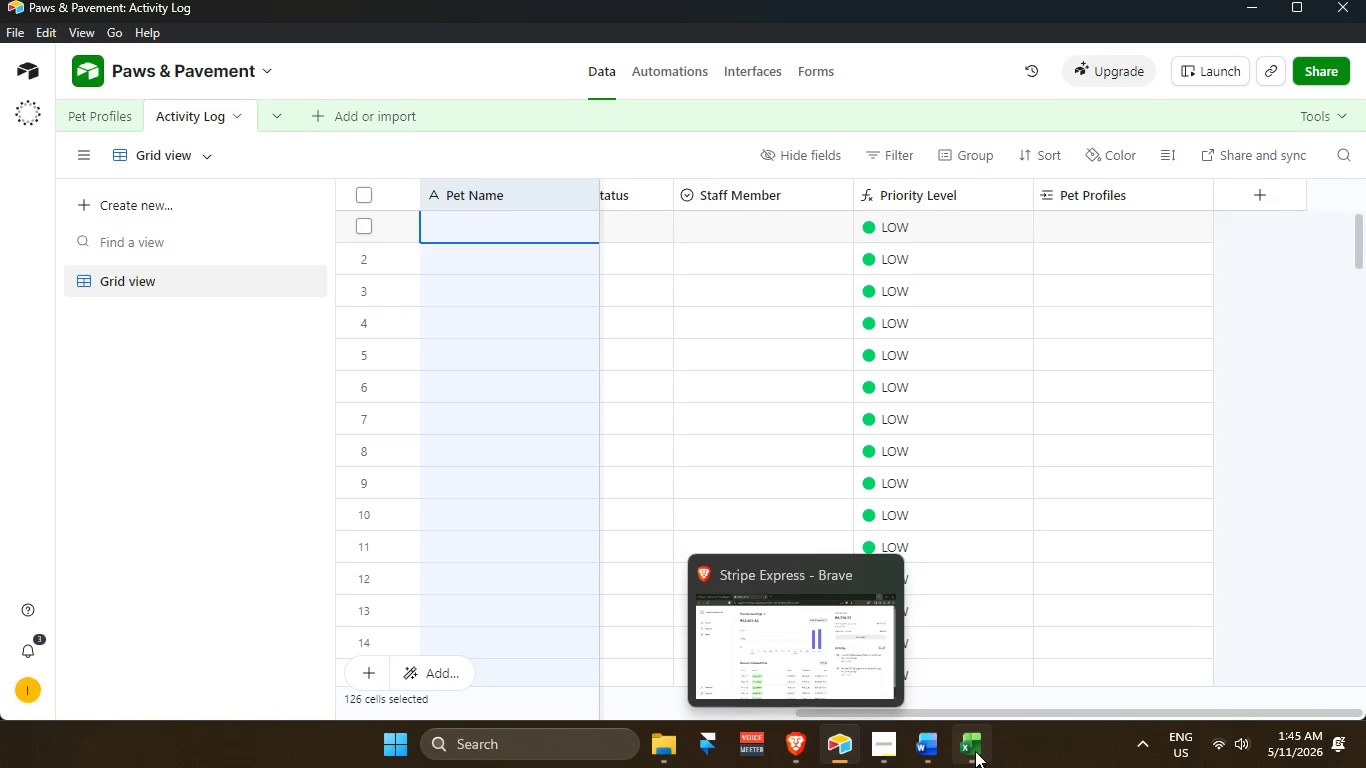 
scroll: coordinate [53, 385], scroll_direction: up, amount: 32.0
 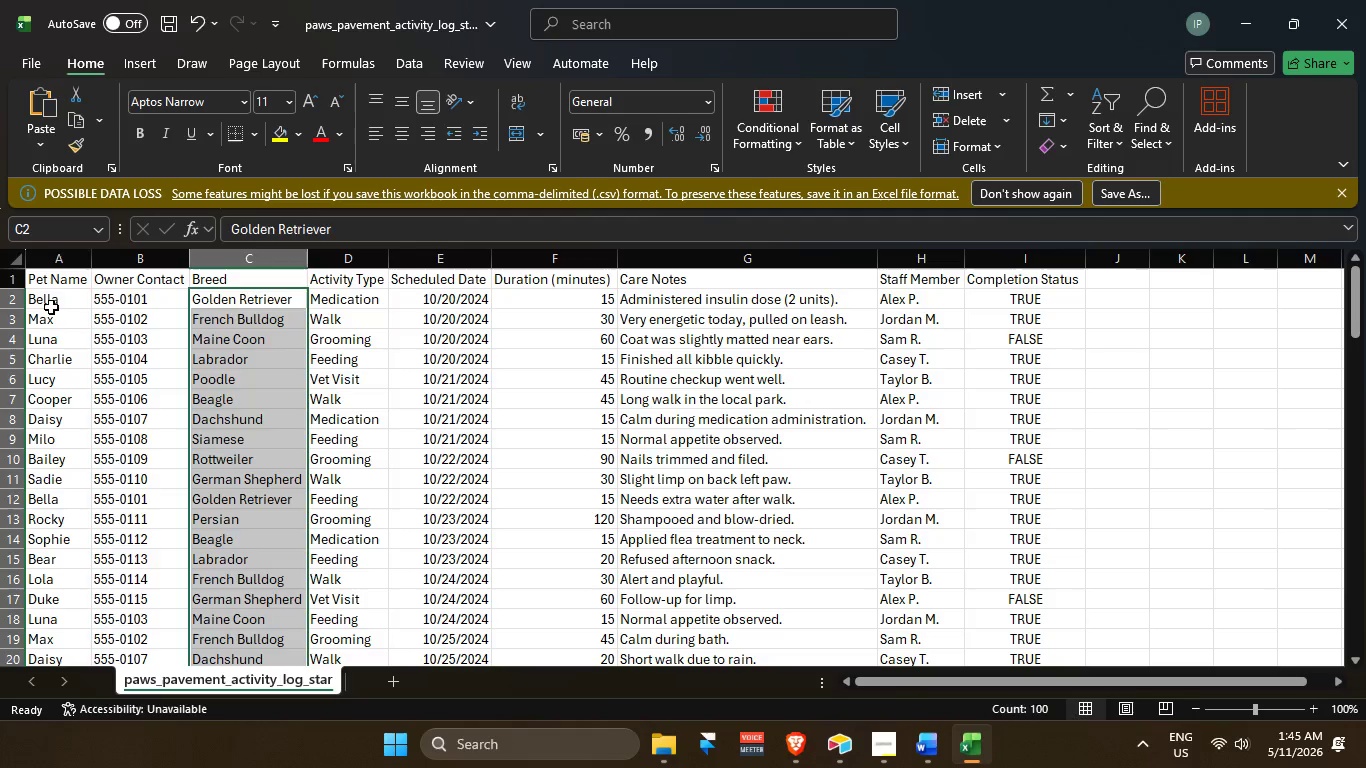 
left_click_drag(start_coordinate=[51, 305], to_coordinate=[44, 621])
 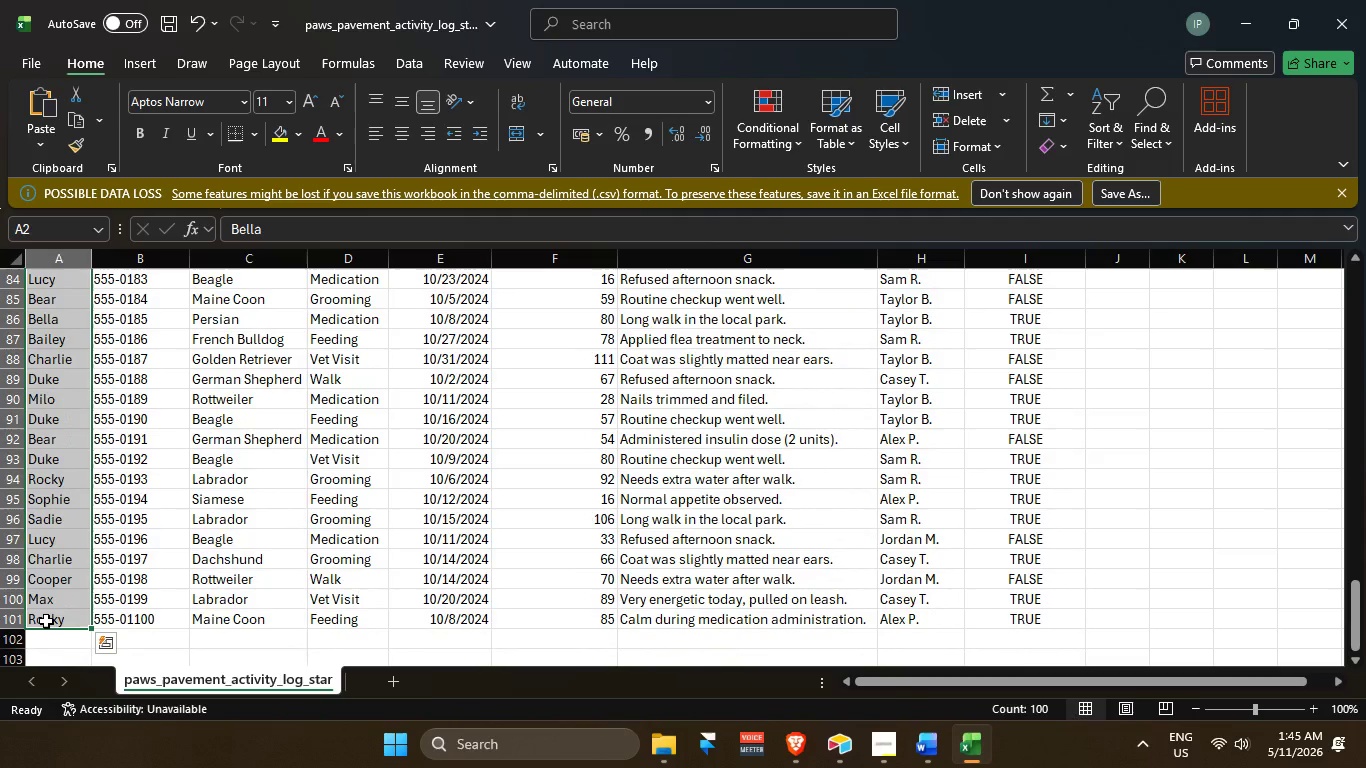 
key(Control+C)
 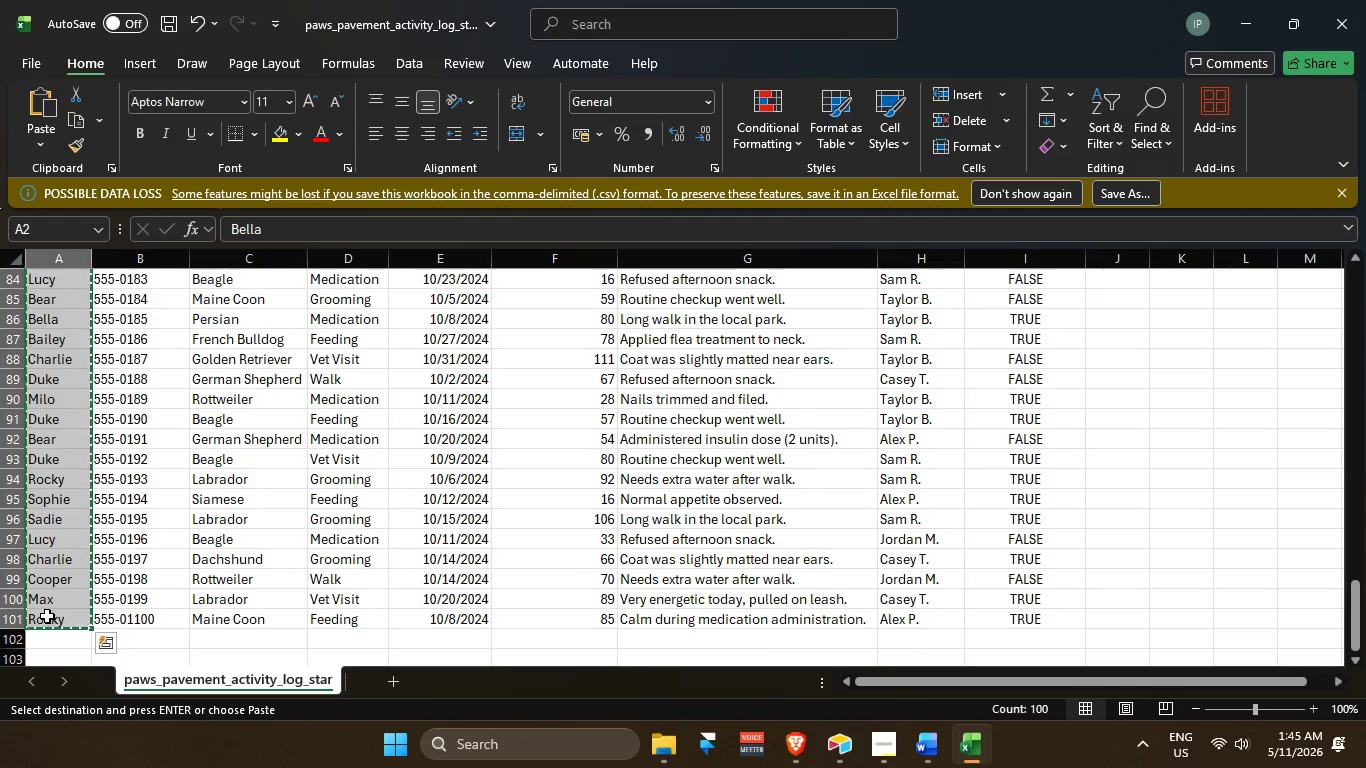 
key(Alt+AltLeft)
 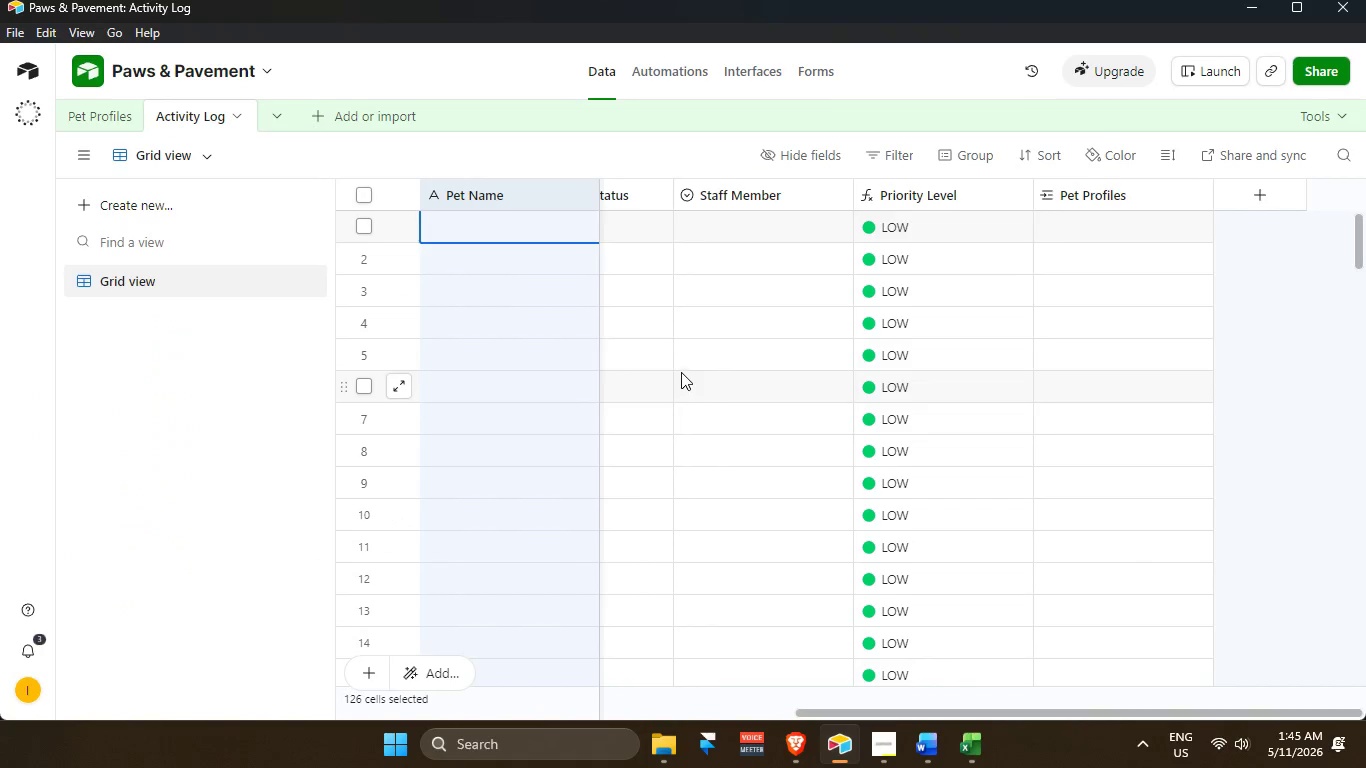 
key(Alt+Tab)
 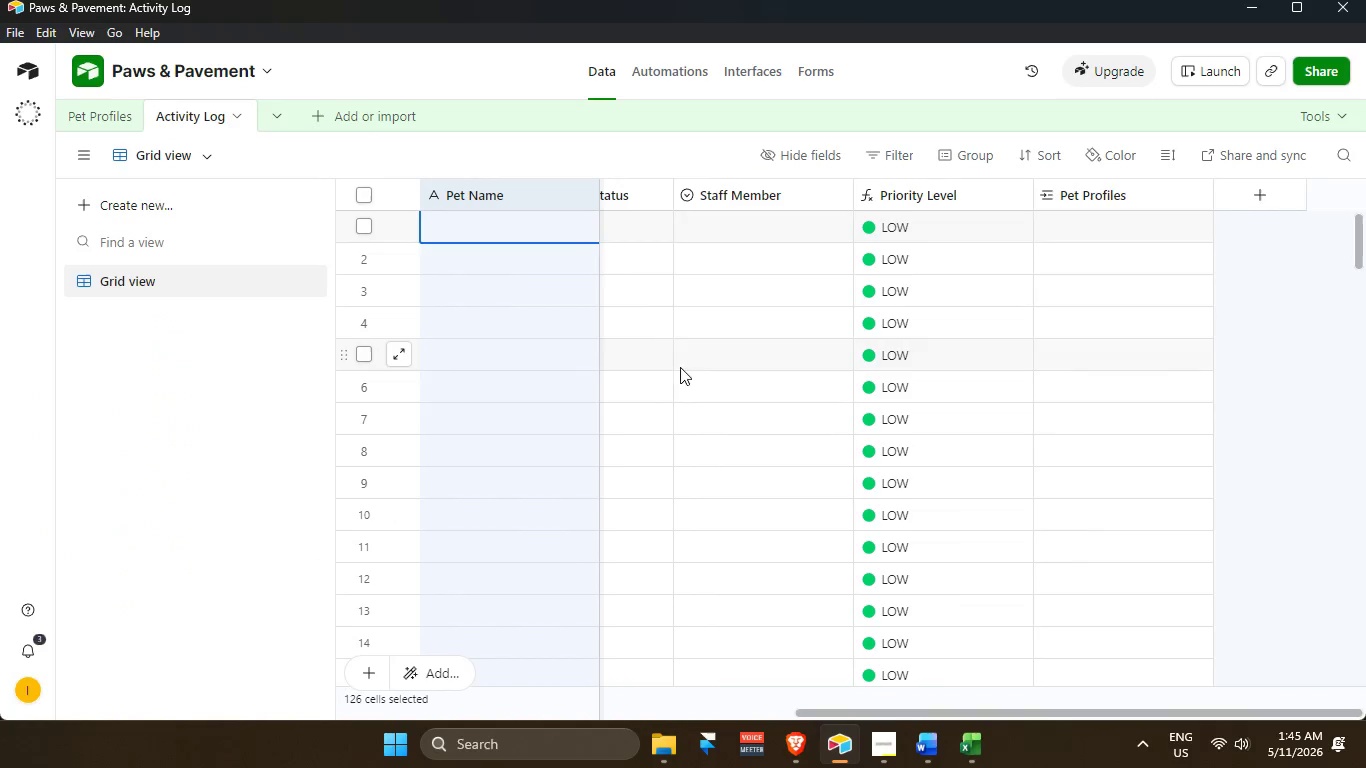 
key(Control+V)
 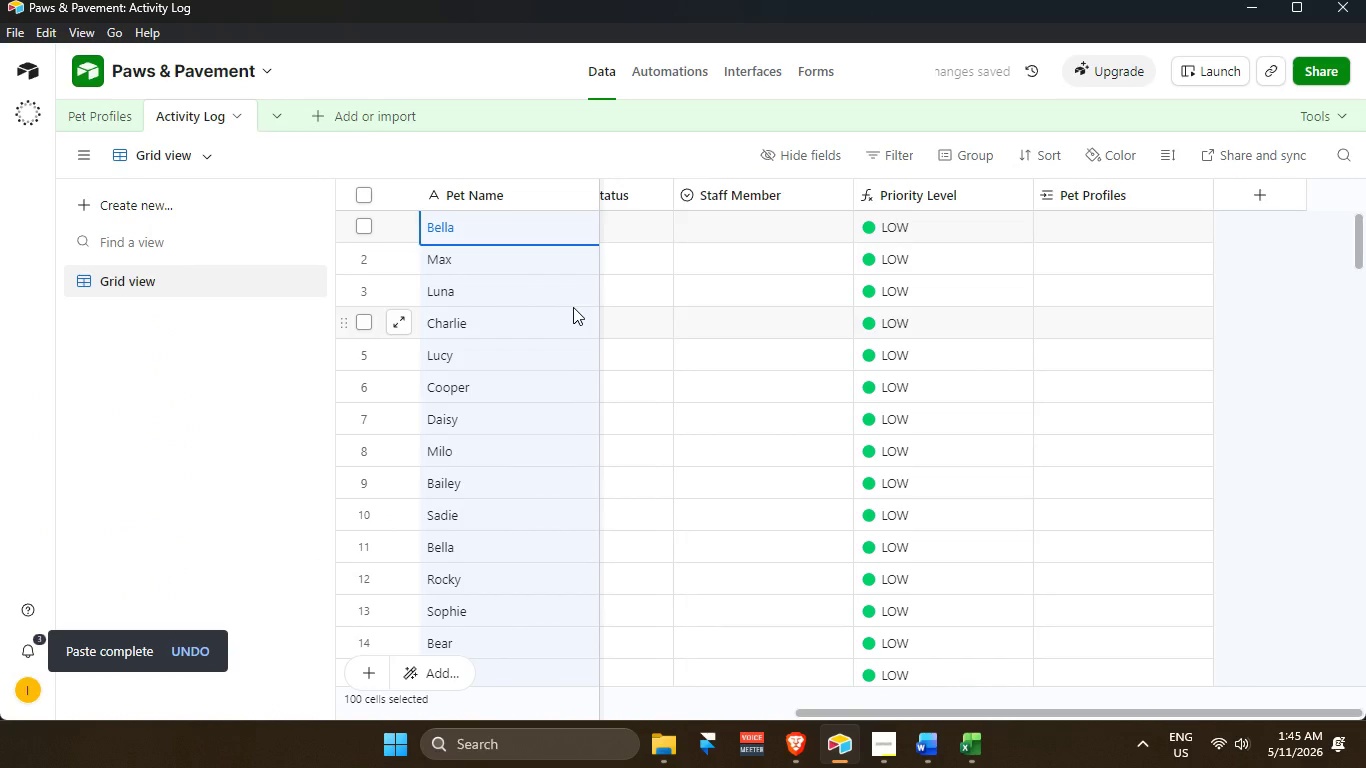 
key(Alt+AltLeft)
 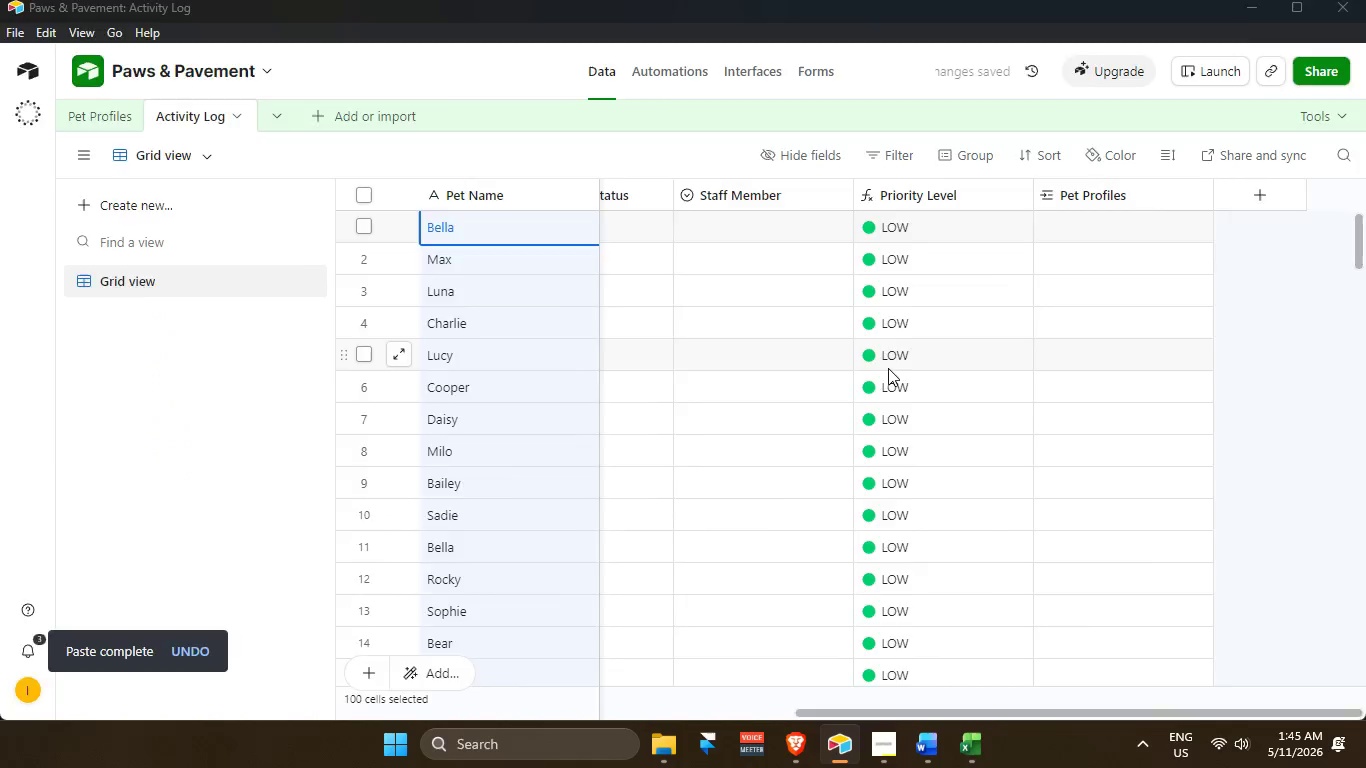 
key(Alt+Tab)
 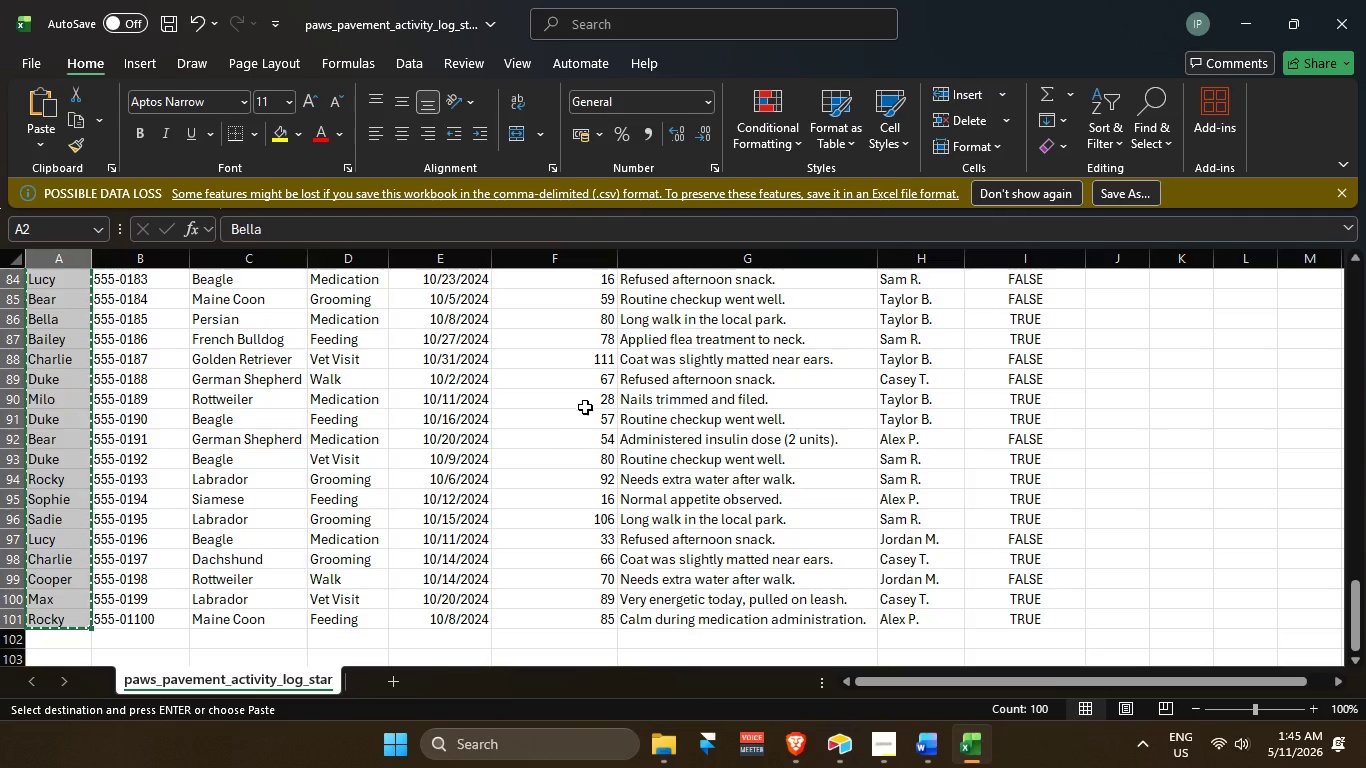 
key(Alt+AltLeft)
 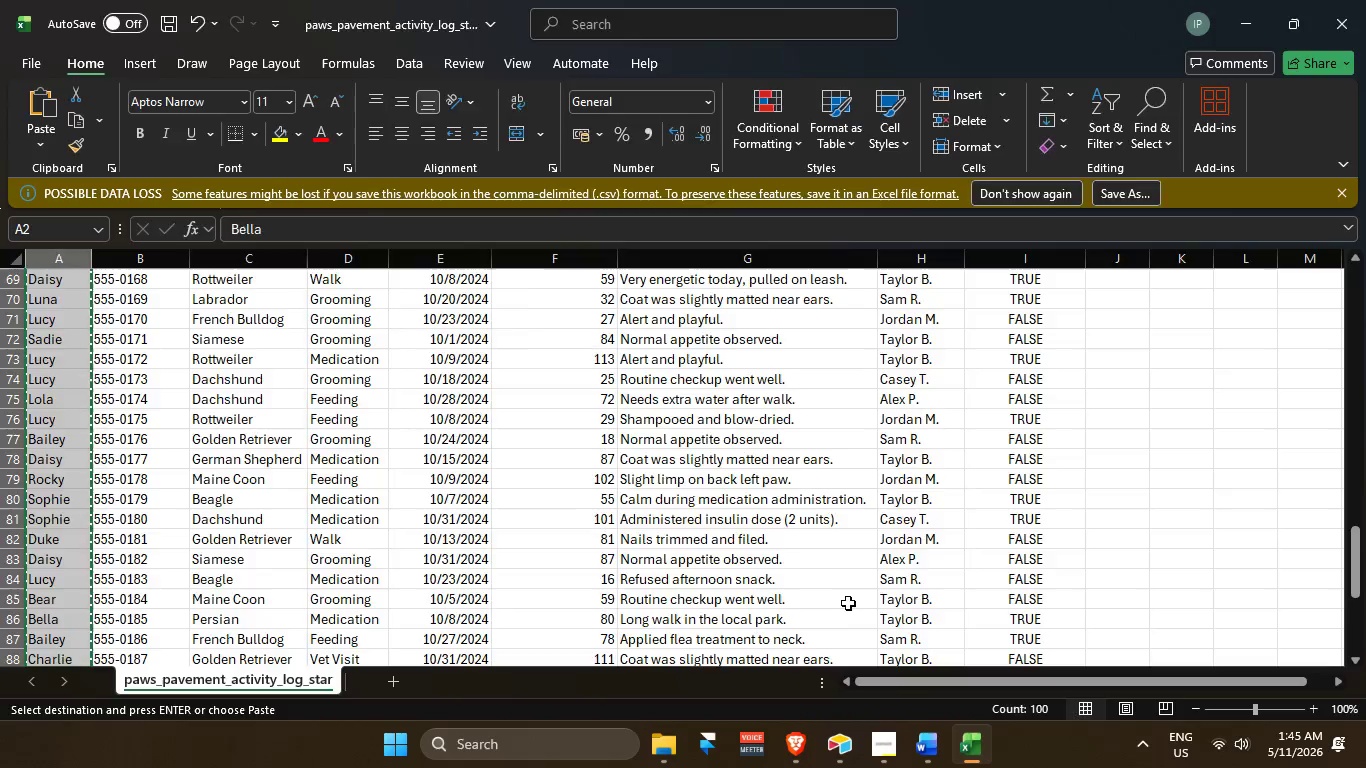 
key(Alt+Tab)
 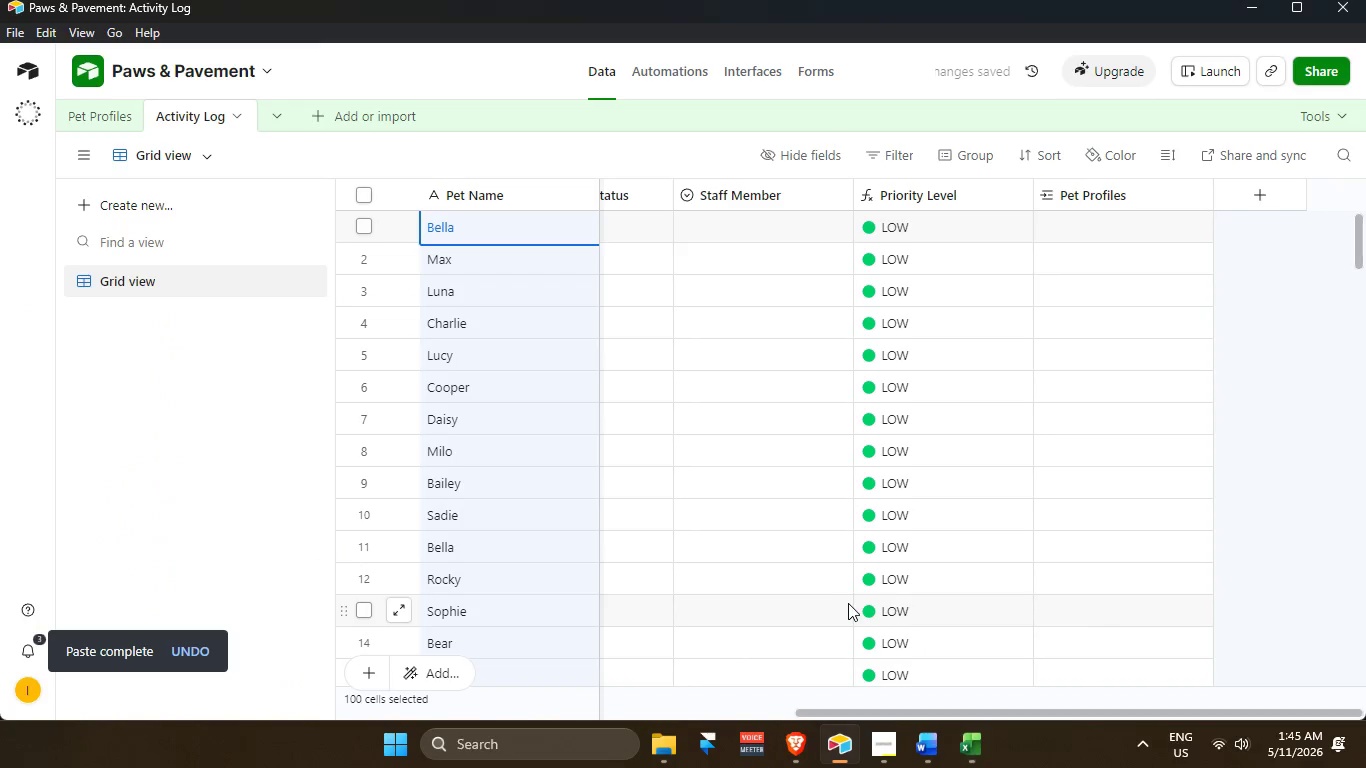 
scroll: coordinate [535, 452], scroll_direction: up, amount: 5.0
 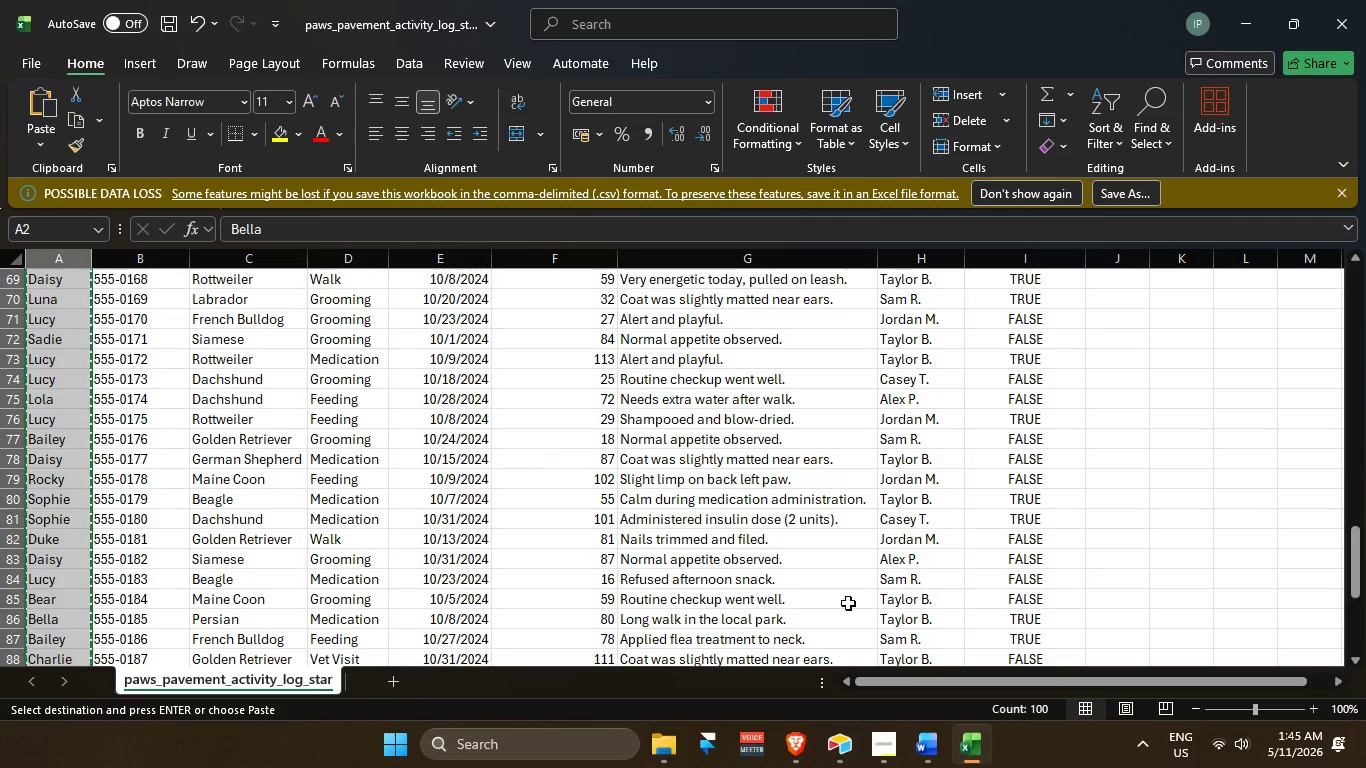 
key(Alt+Tab)
 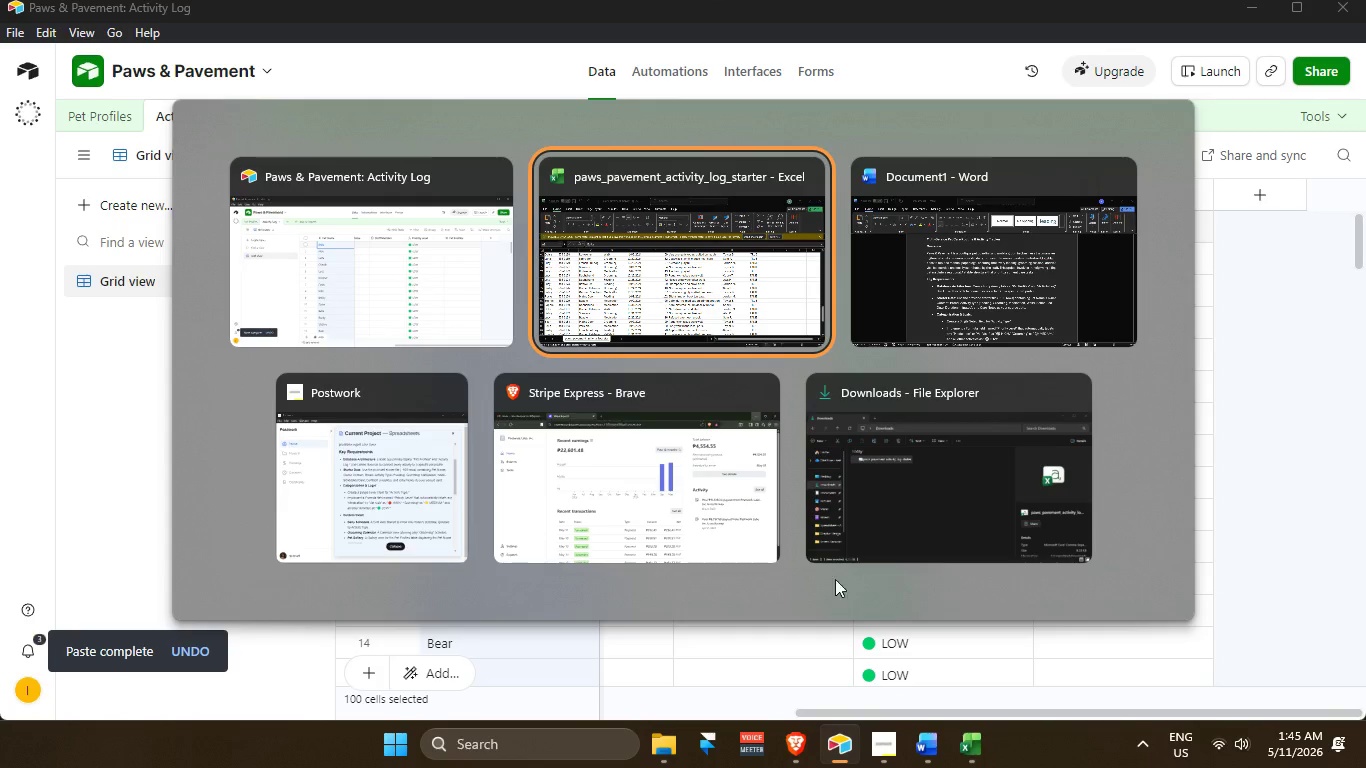 
key(Alt+Tab)
 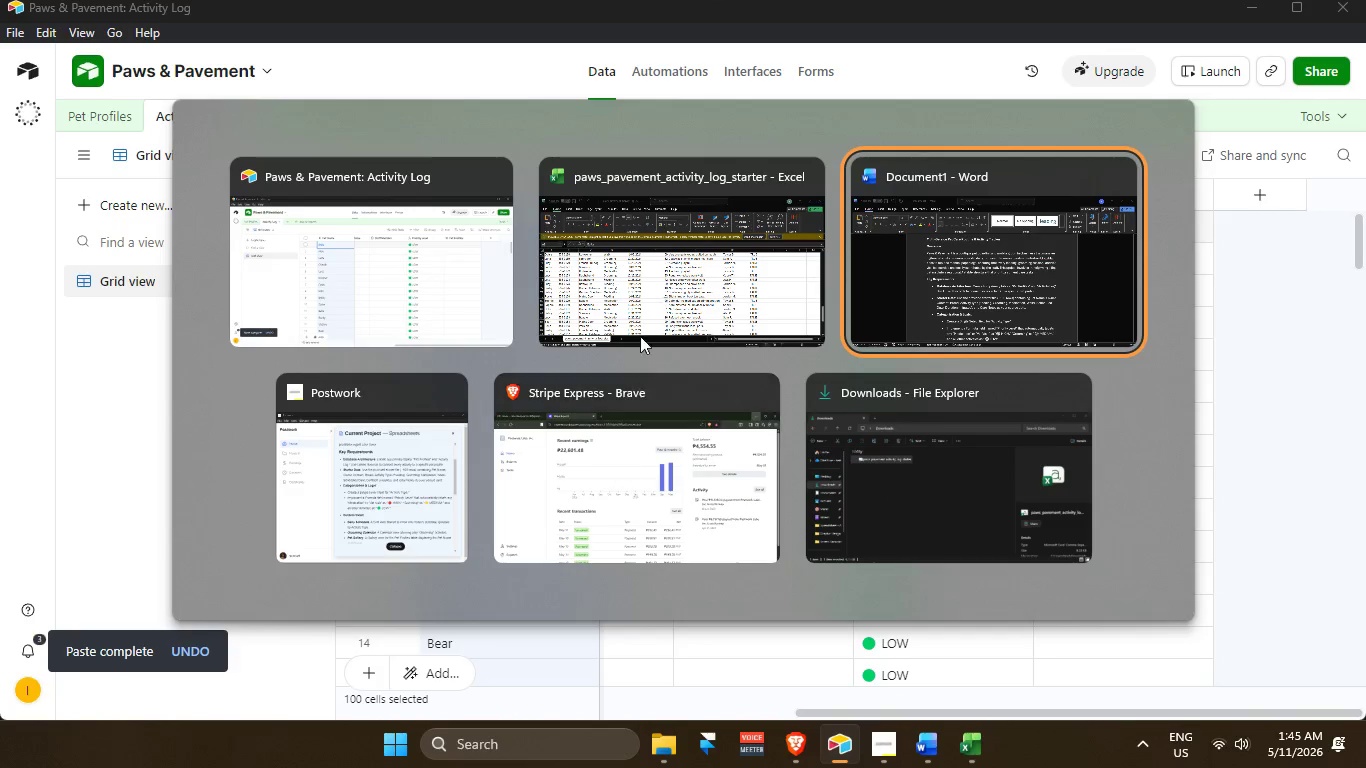 
left_click([364, 308])
 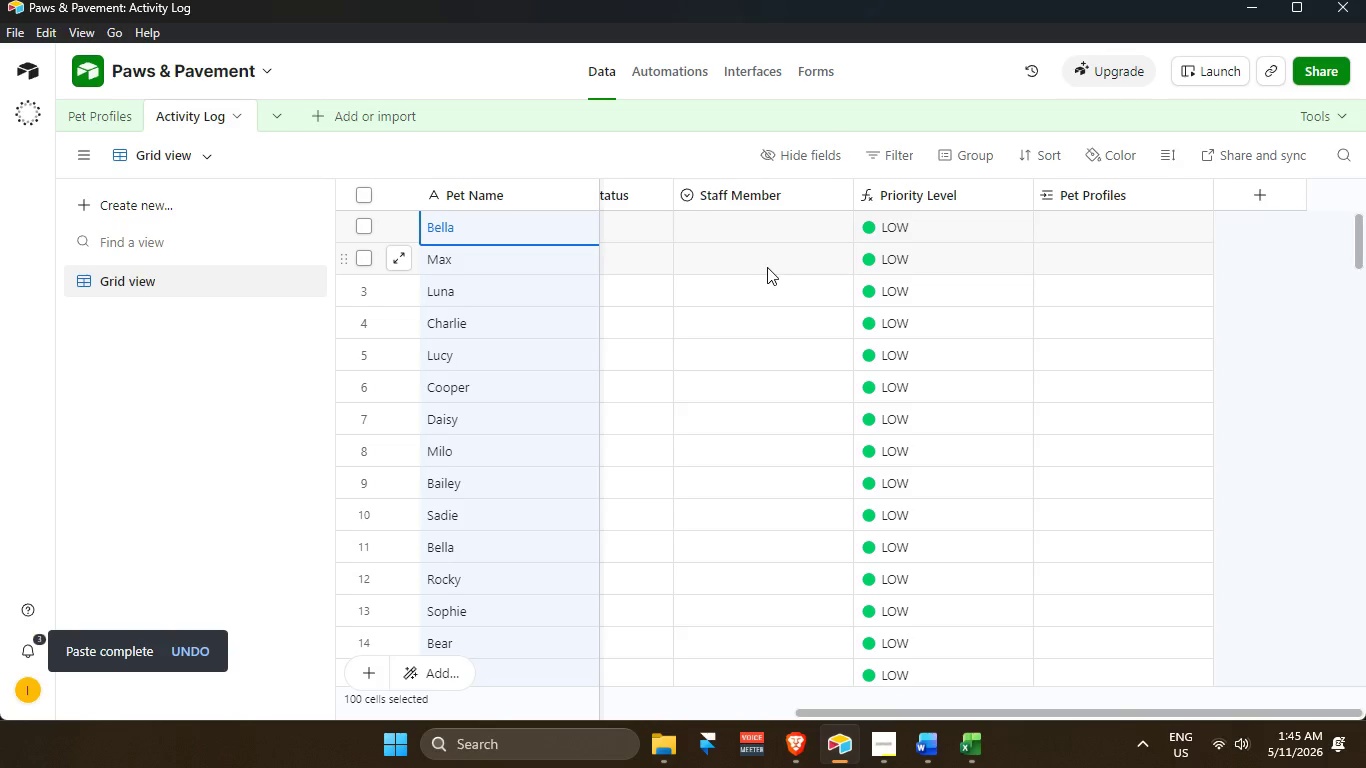 
scroll: coordinate [755, 278], scroll_direction: up, amount: 4.0
 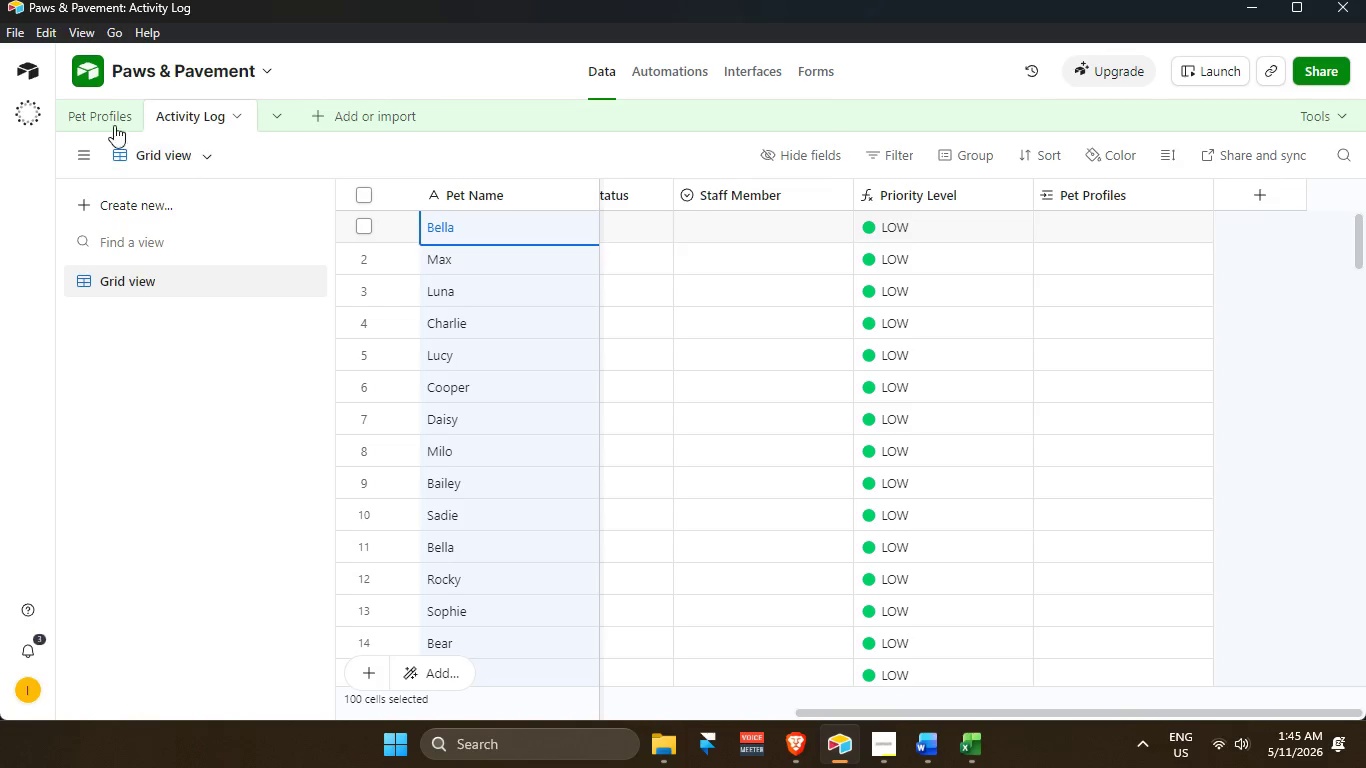 
left_click([72, 116])
 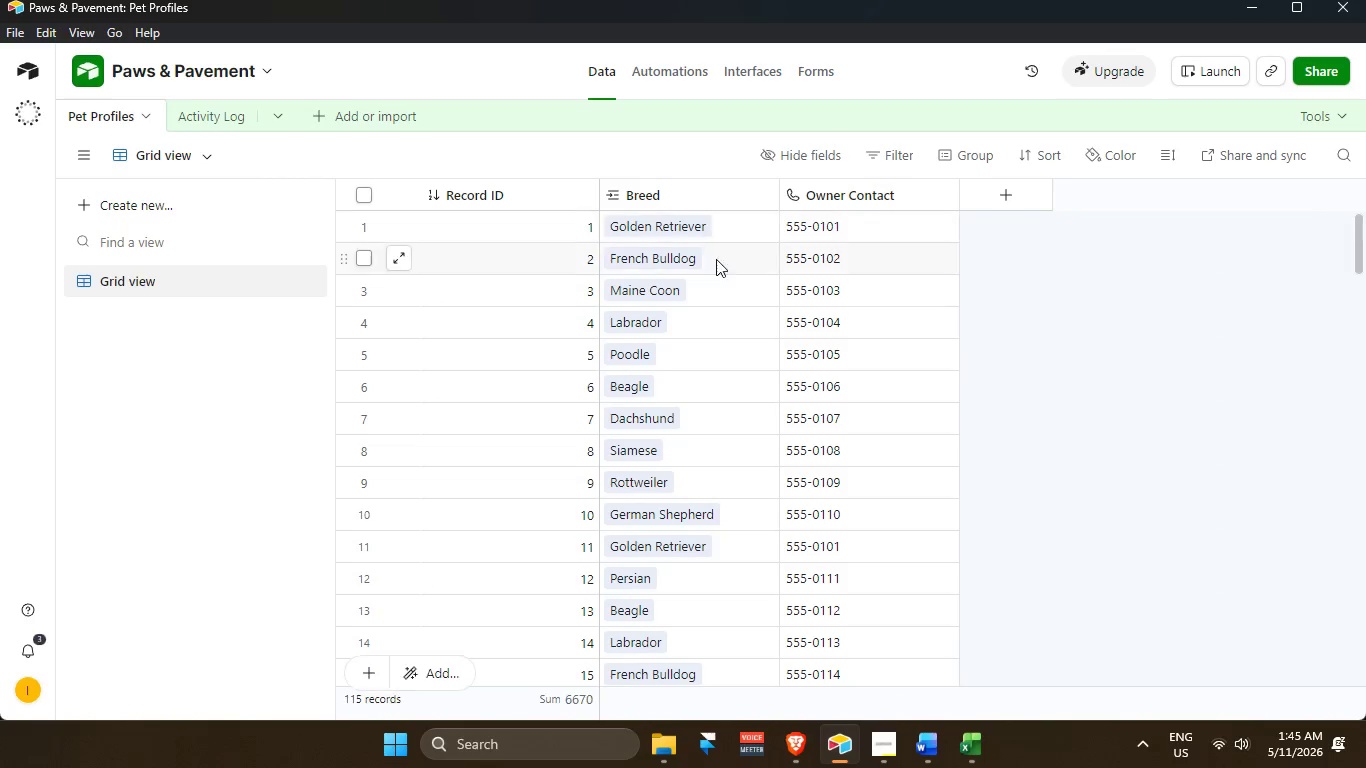 
scroll: coordinate [731, 371], scroll_direction: up, amount: 4.0
 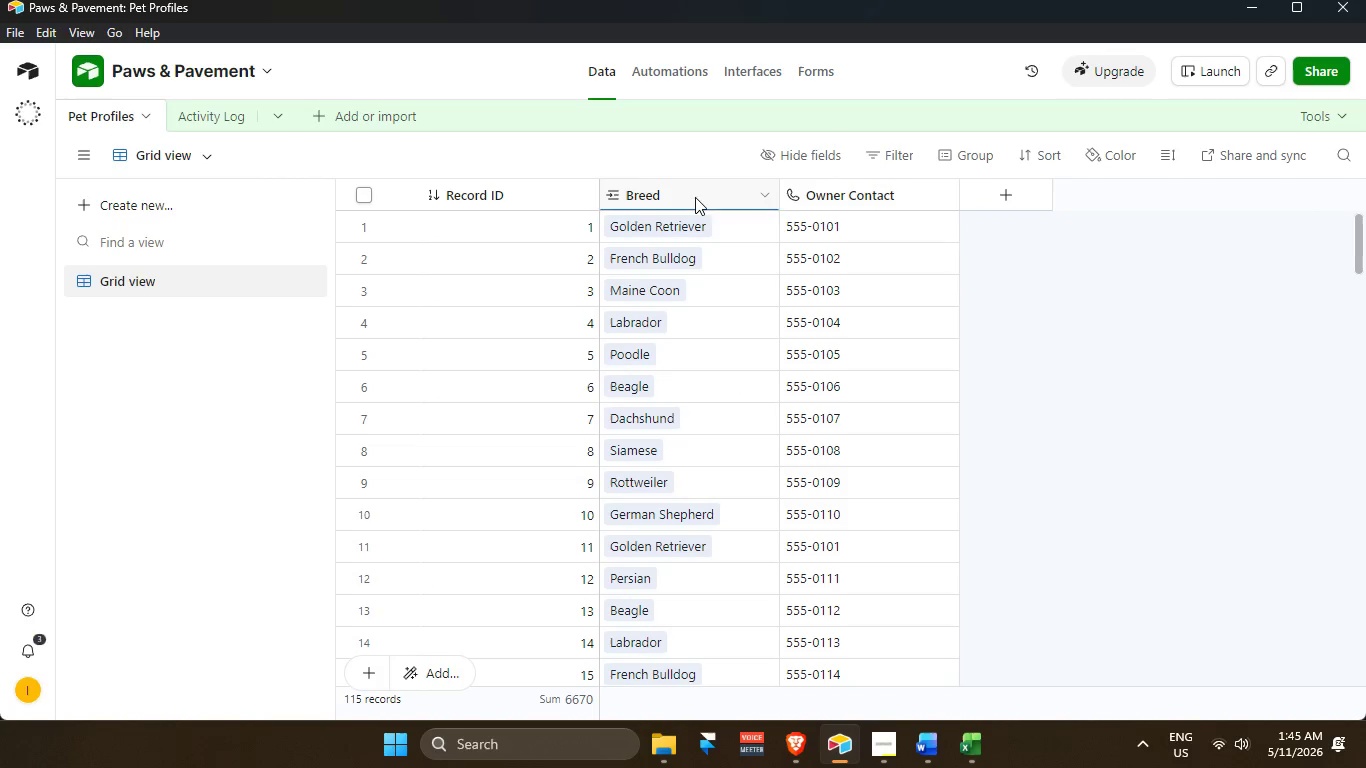 
left_click([693, 189])
 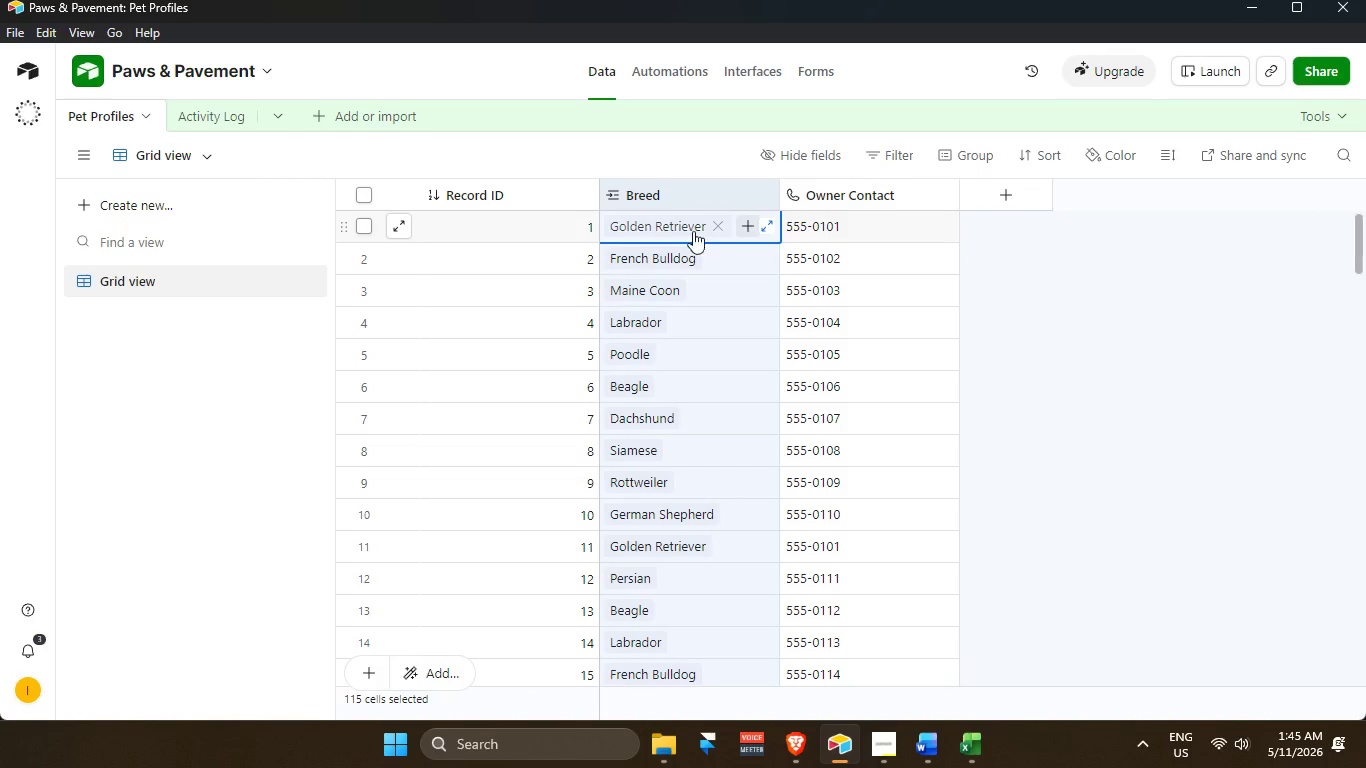 
key(Control+C)
 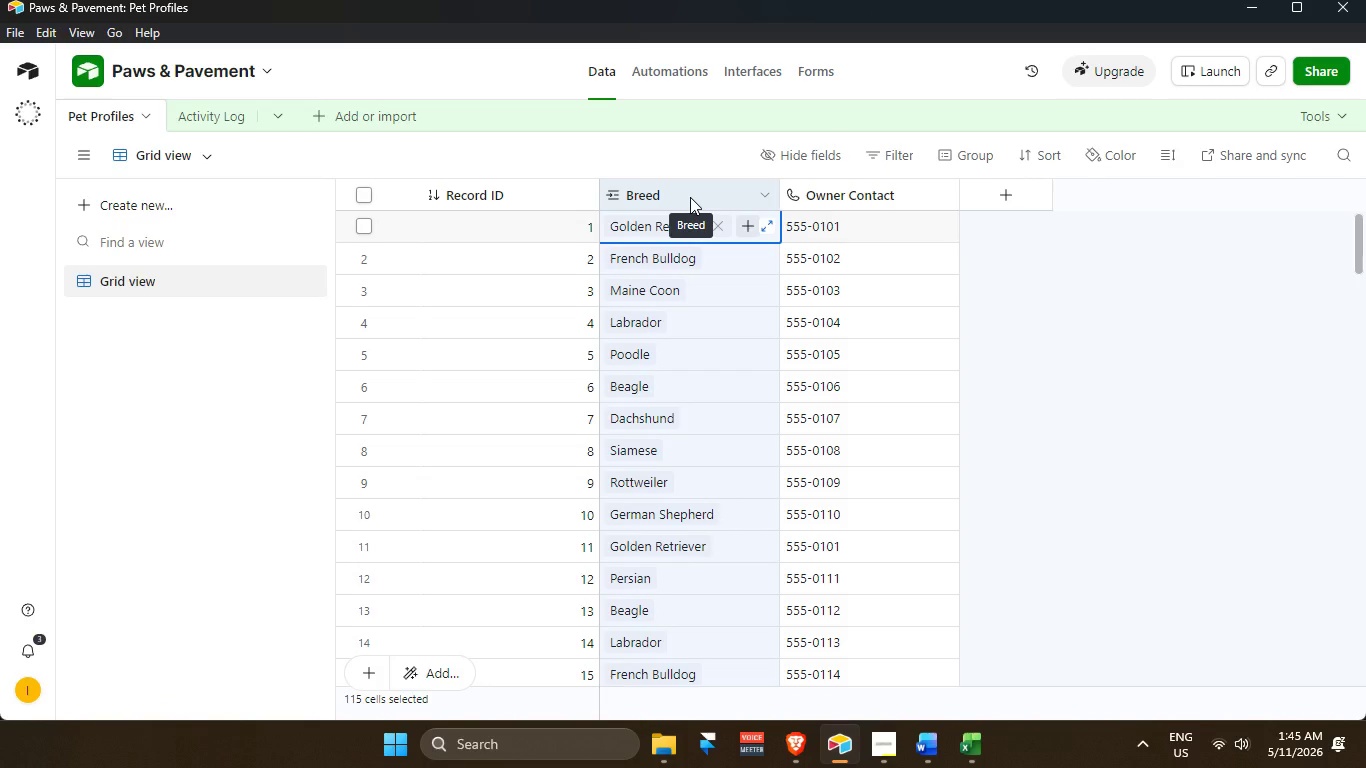 
wait(8.95)
 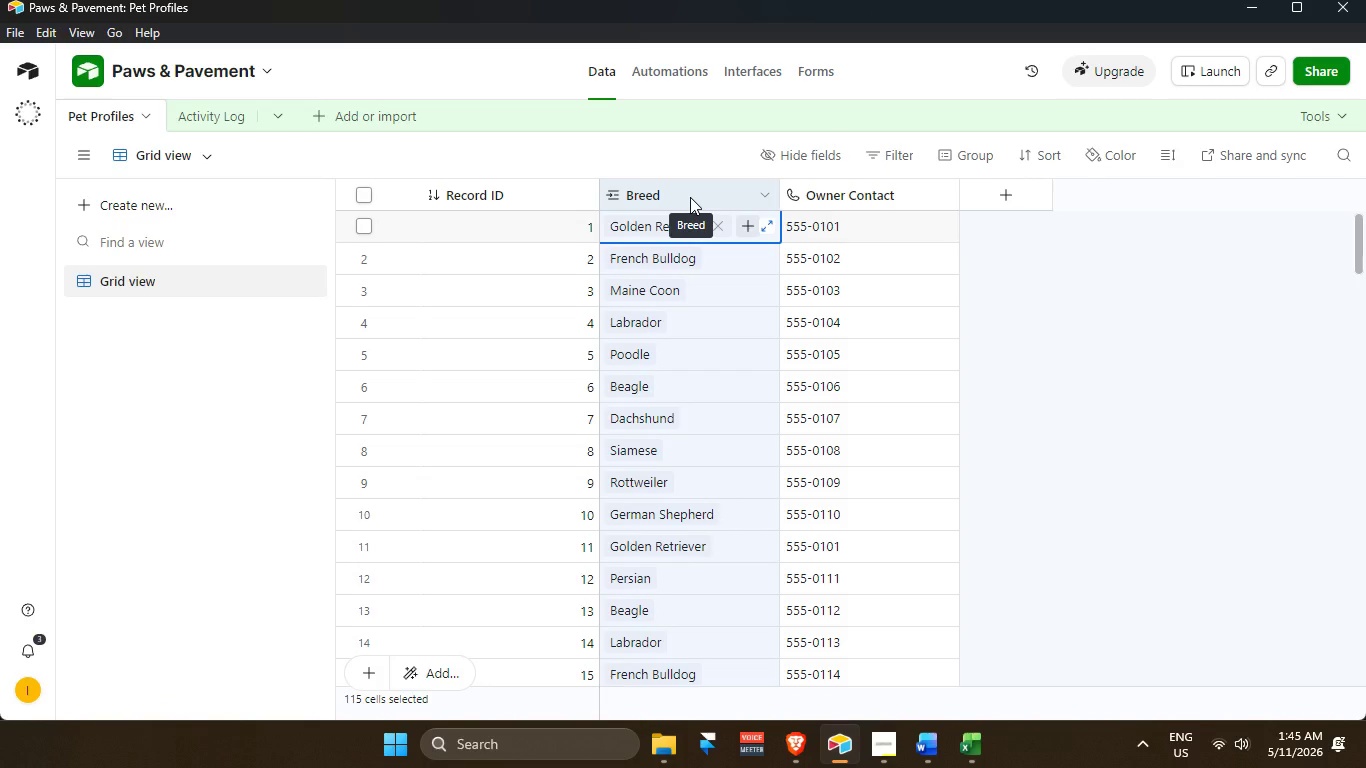 
left_click_drag(start_coordinate=[677, 202], to_coordinate=[673, 210])
 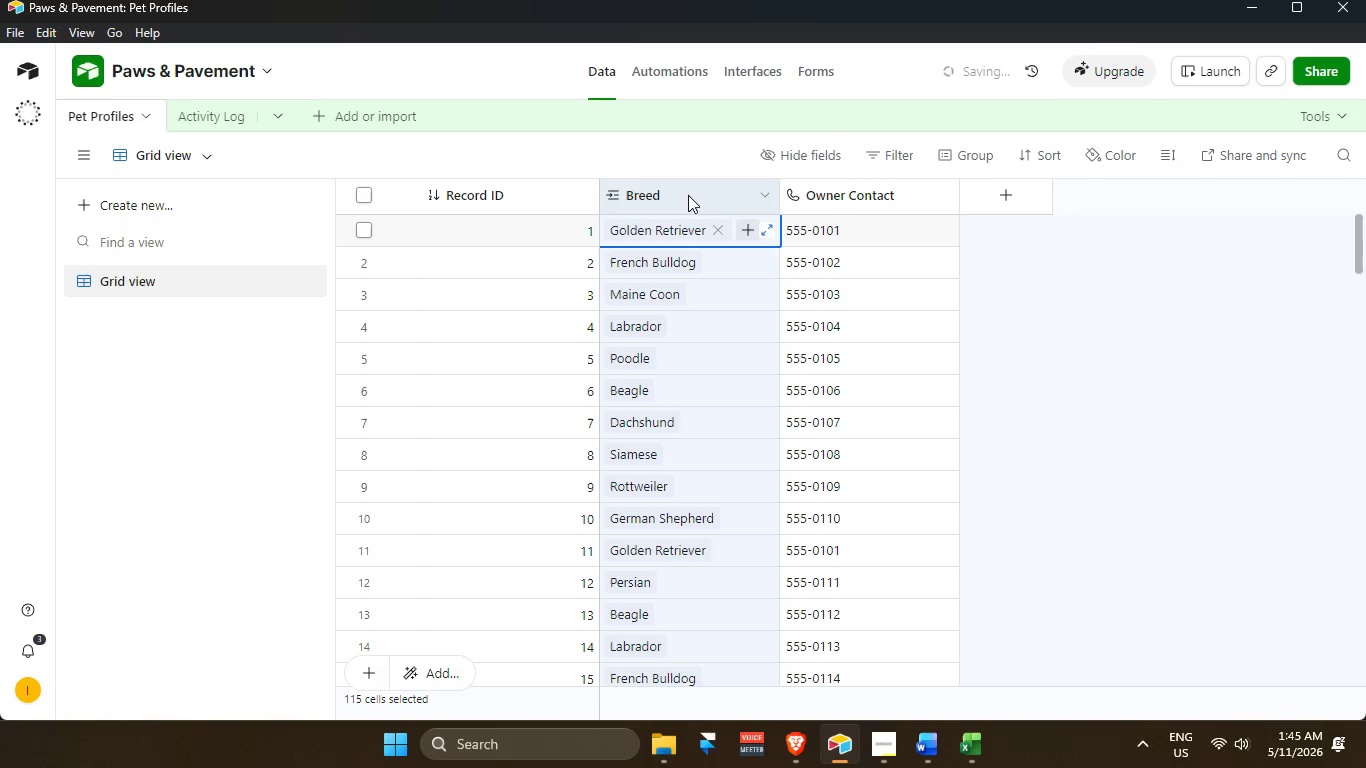 
double_click([688, 195])
 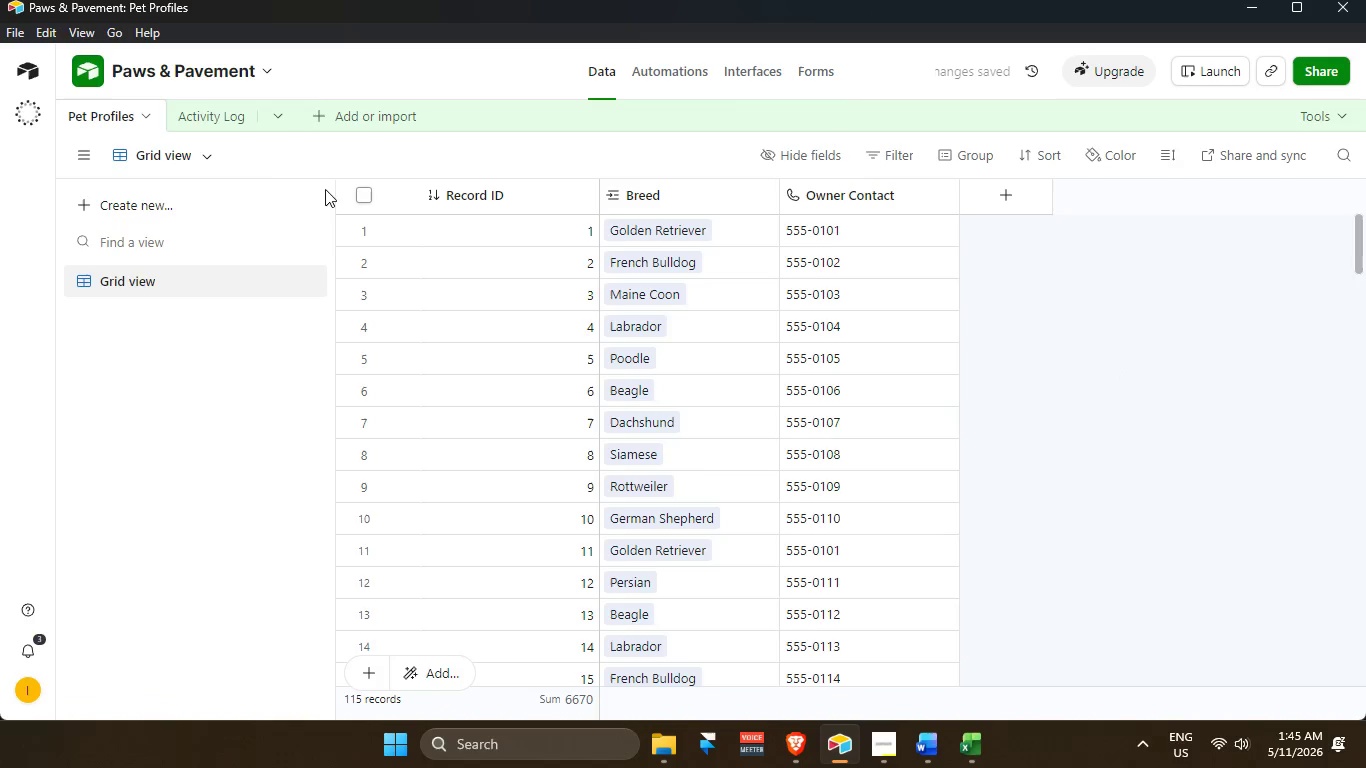 
left_click([222, 125])
 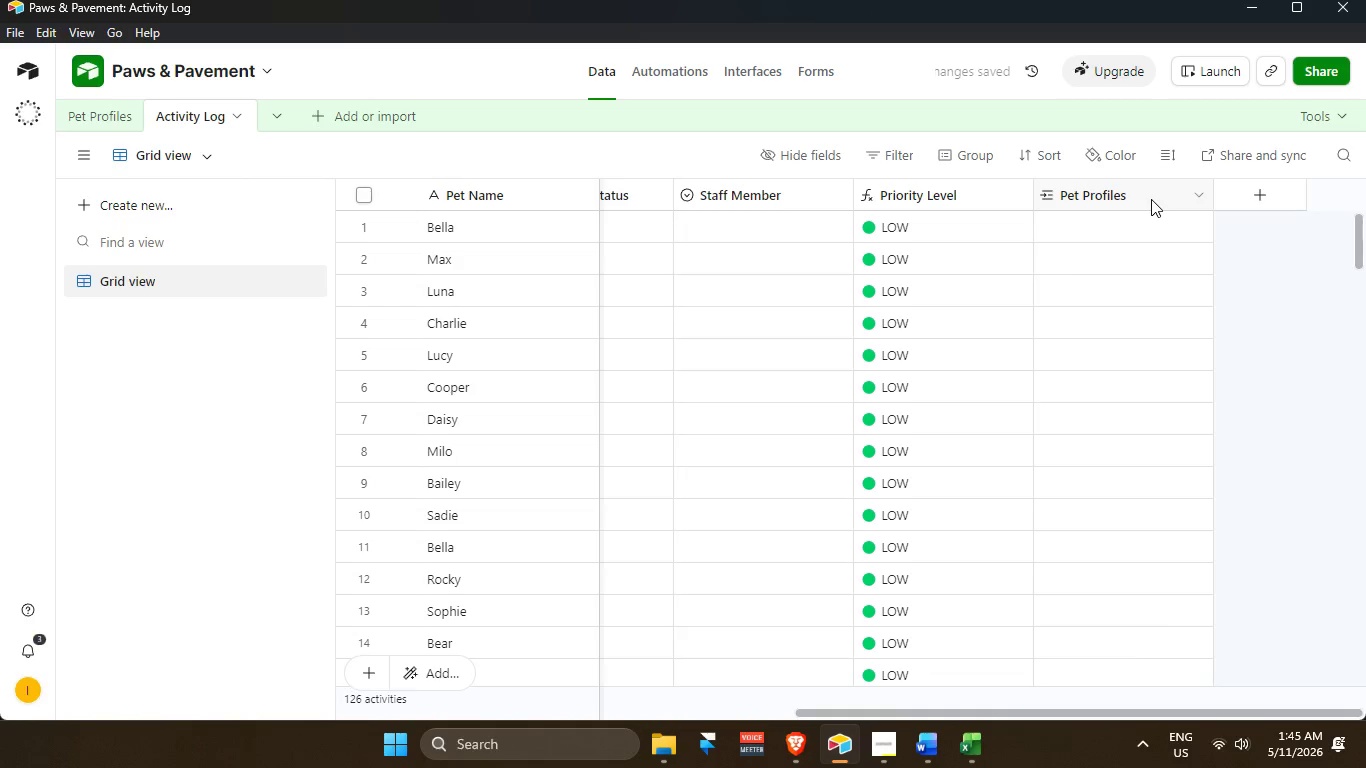 
scroll: coordinate [1150, 656], scroll_direction: down, amount: 7.0
 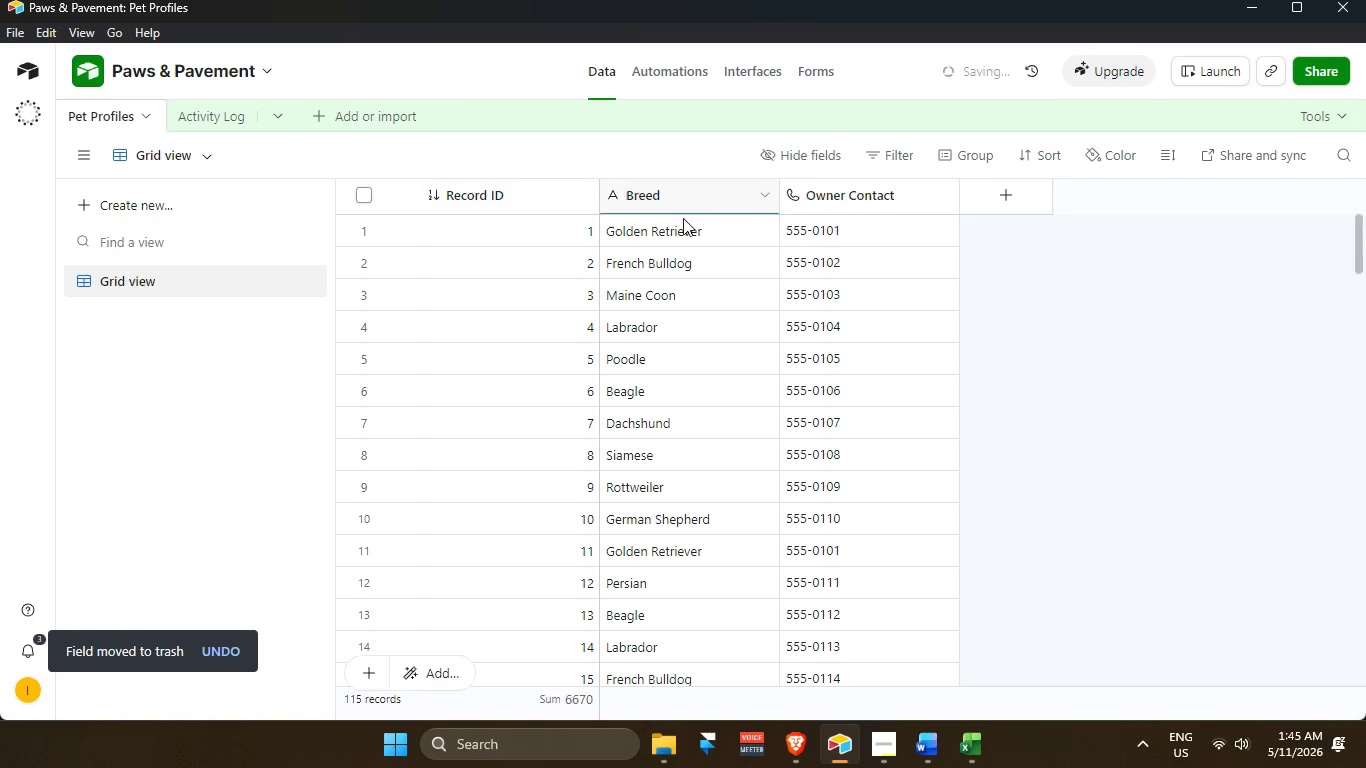 
double_click([686, 190])
 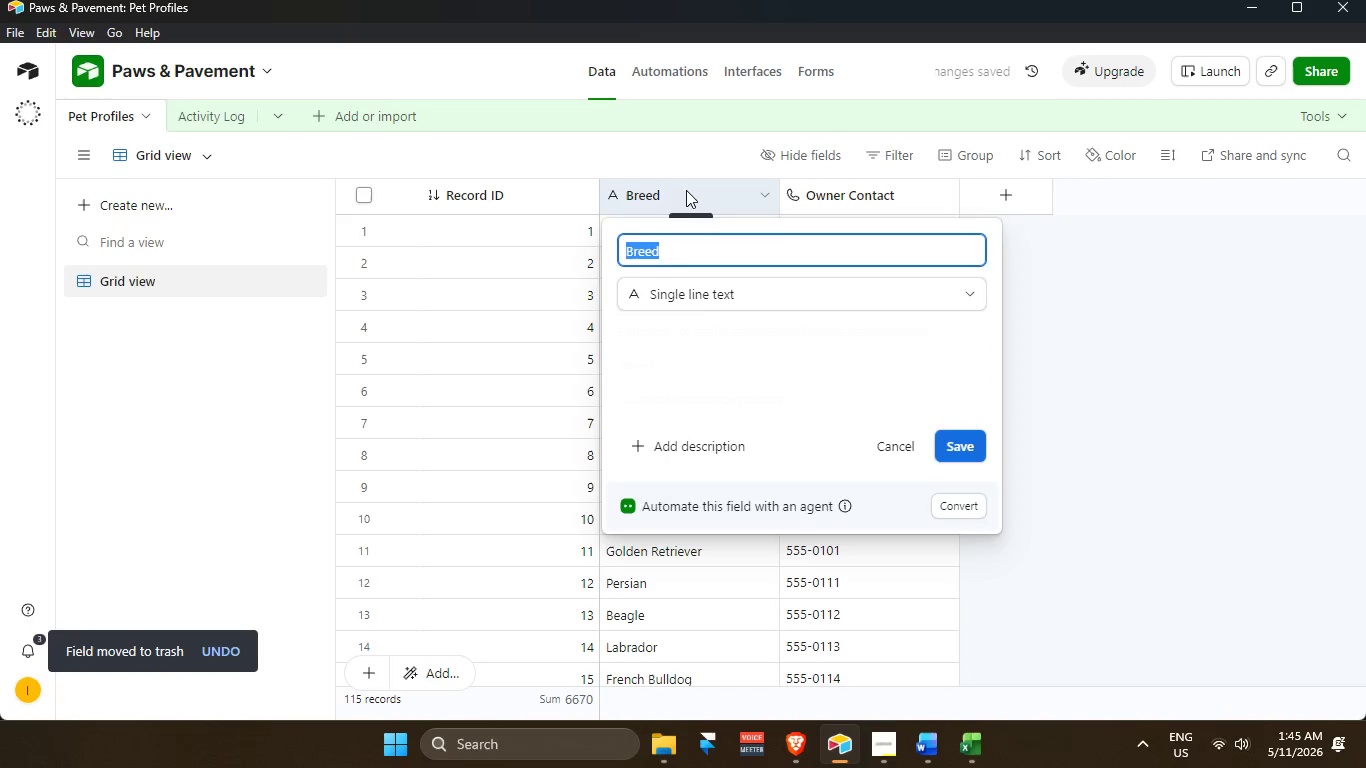 
triple_click([686, 190])
 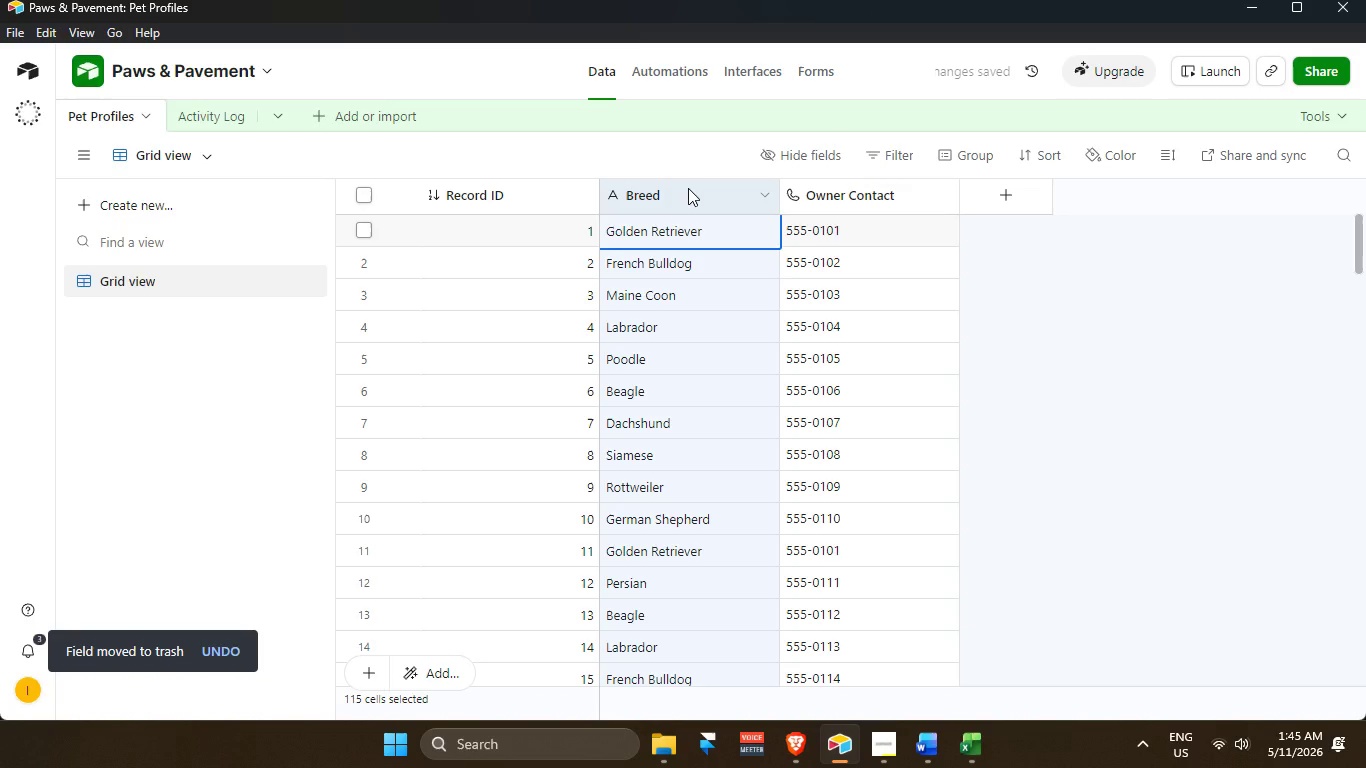 
double_click([688, 188])
 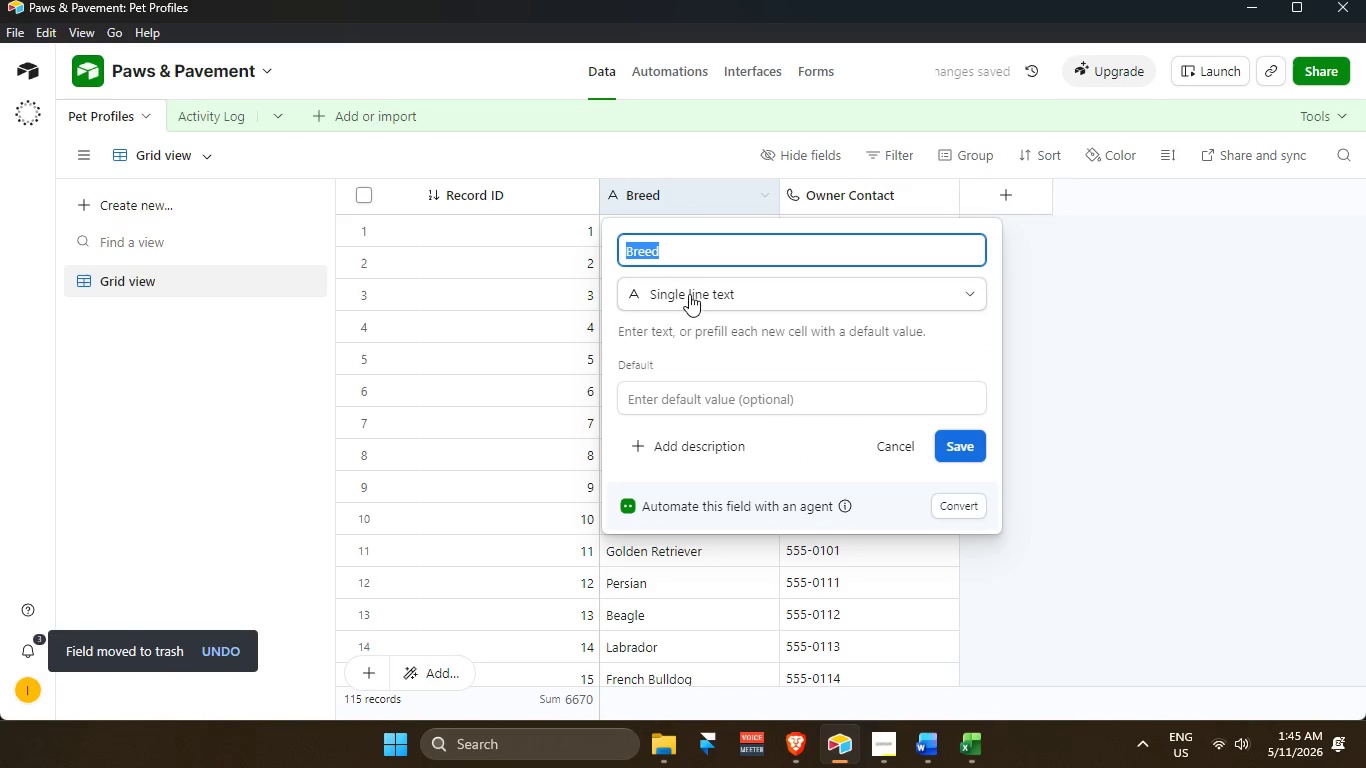 
left_click([689, 294])
 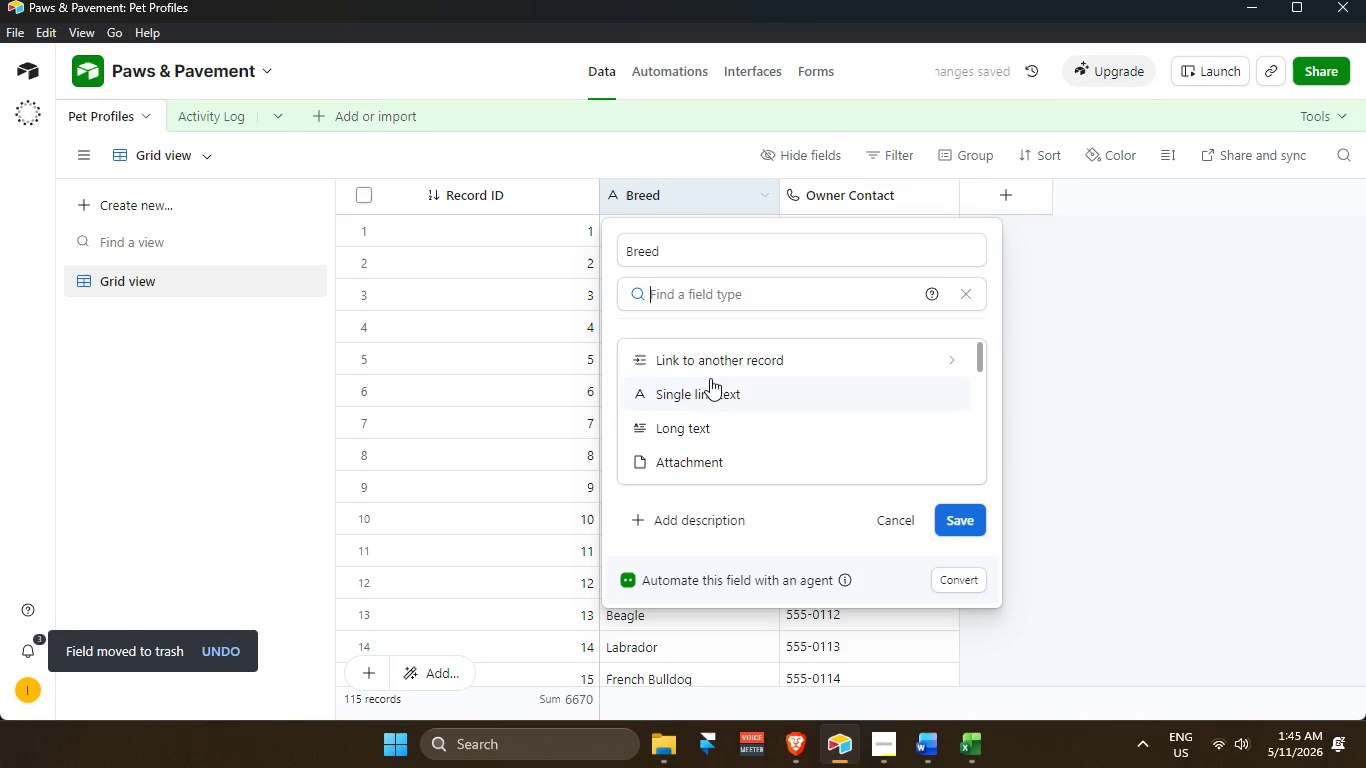 
left_click([713, 361])
 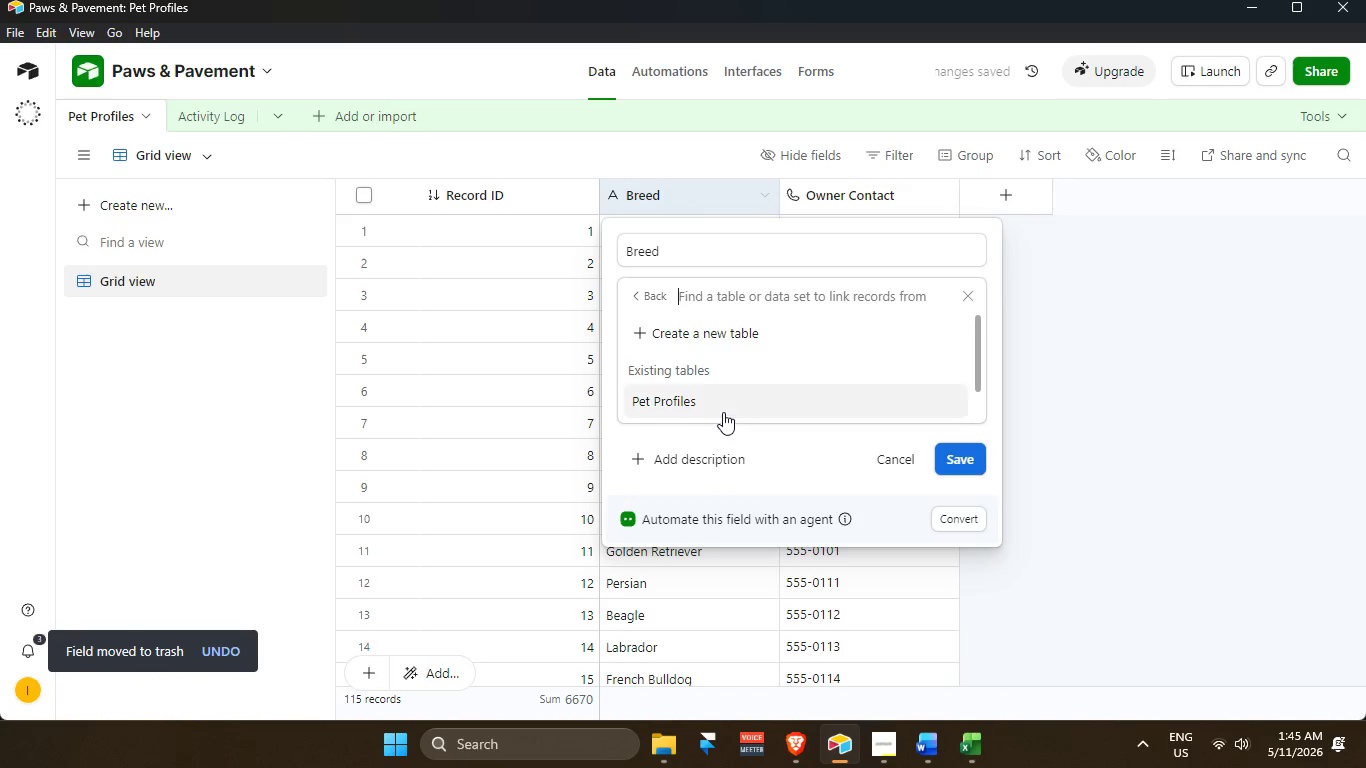 
left_click([722, 415])
 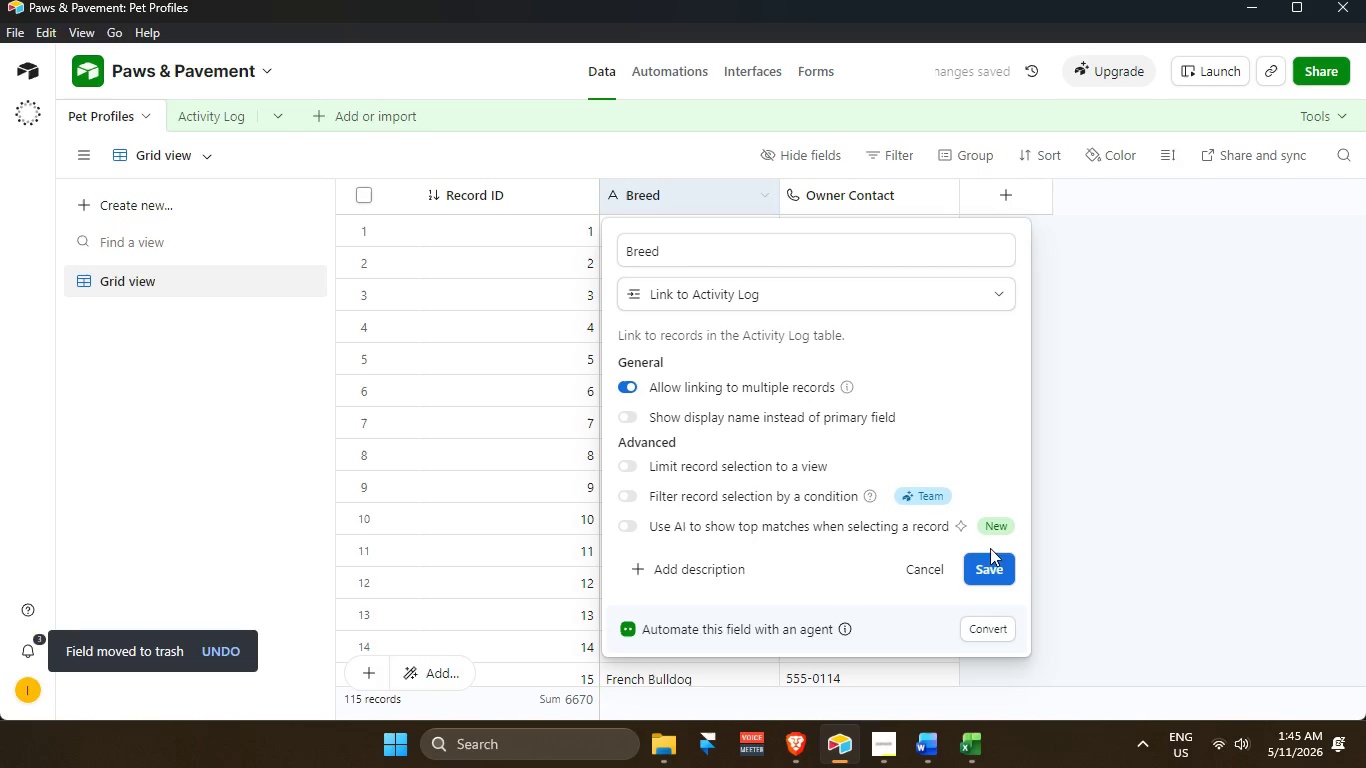 
scroll: coordinate [726, 419], scroll_direction: down, amount: 3.0
 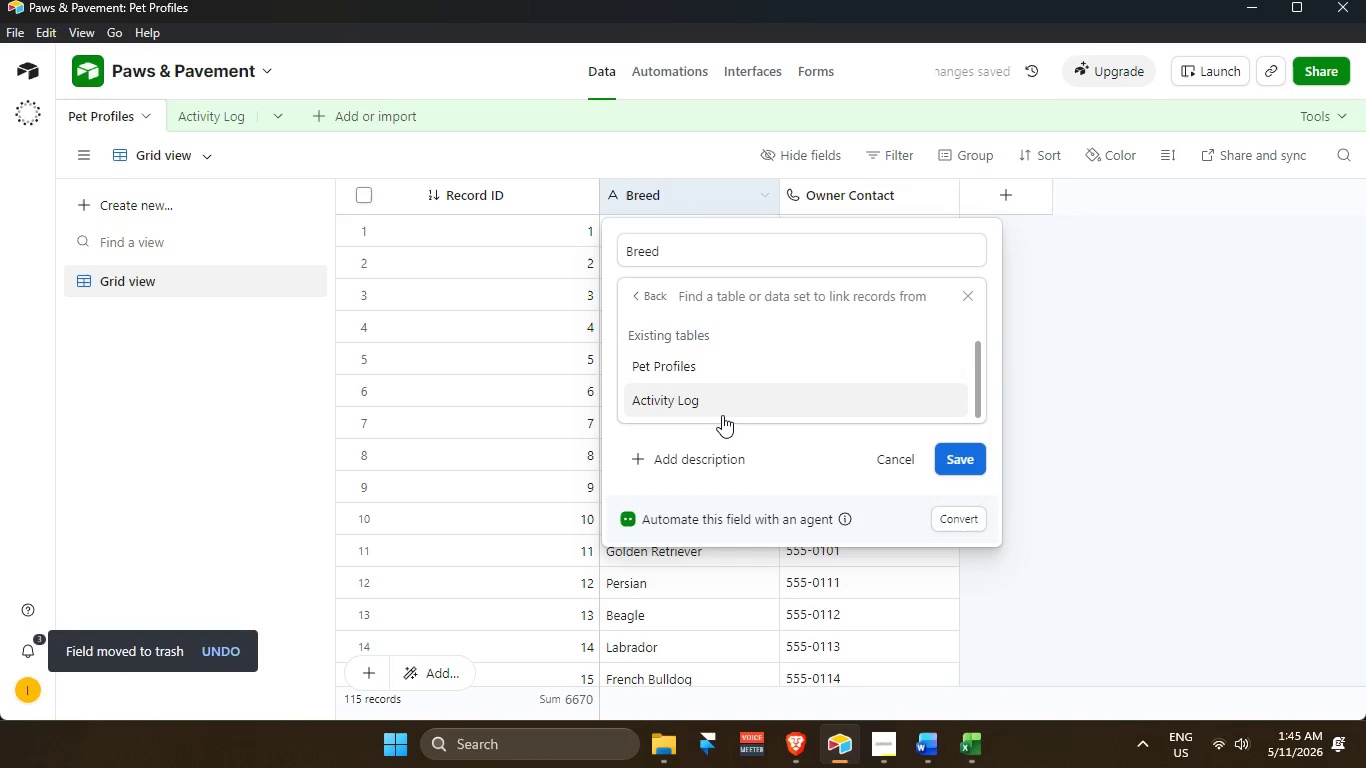 
left_click([989, 570])
 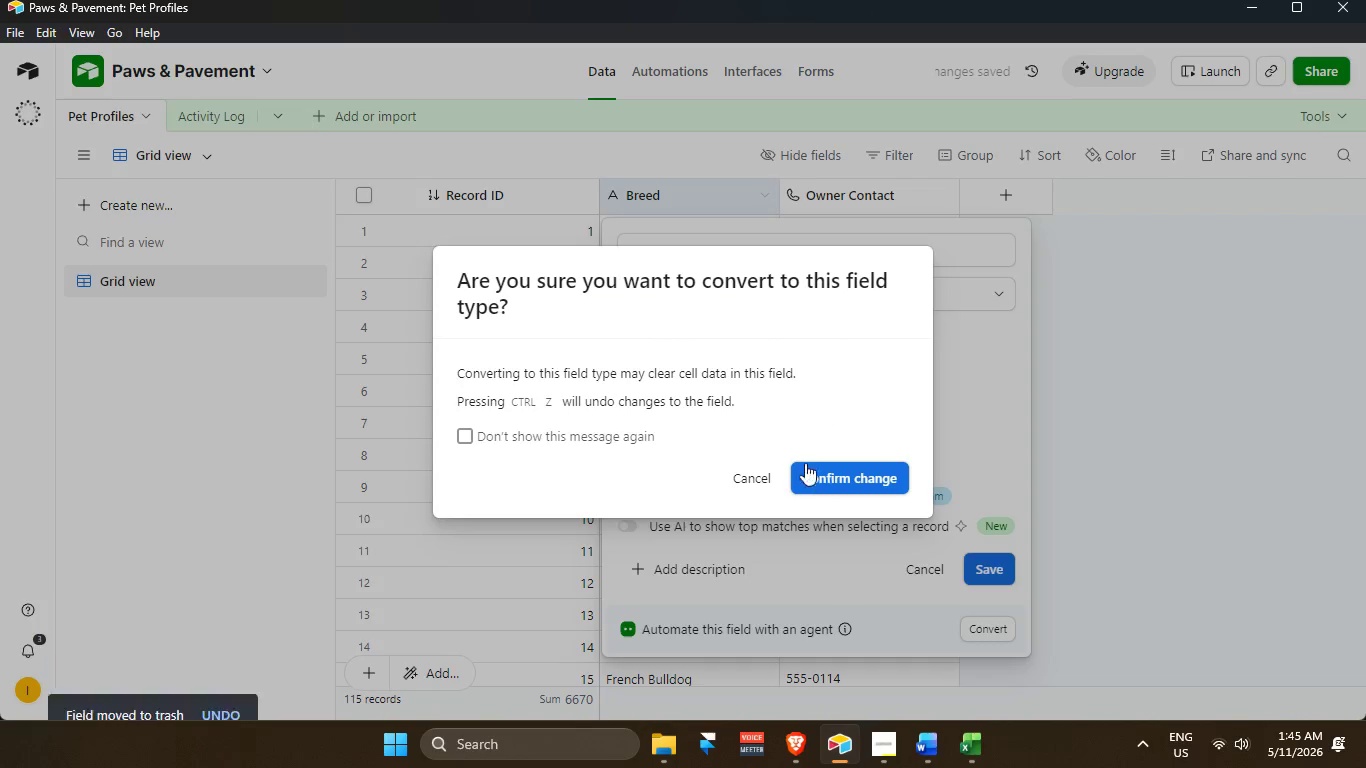 
left_click([218, 118])
 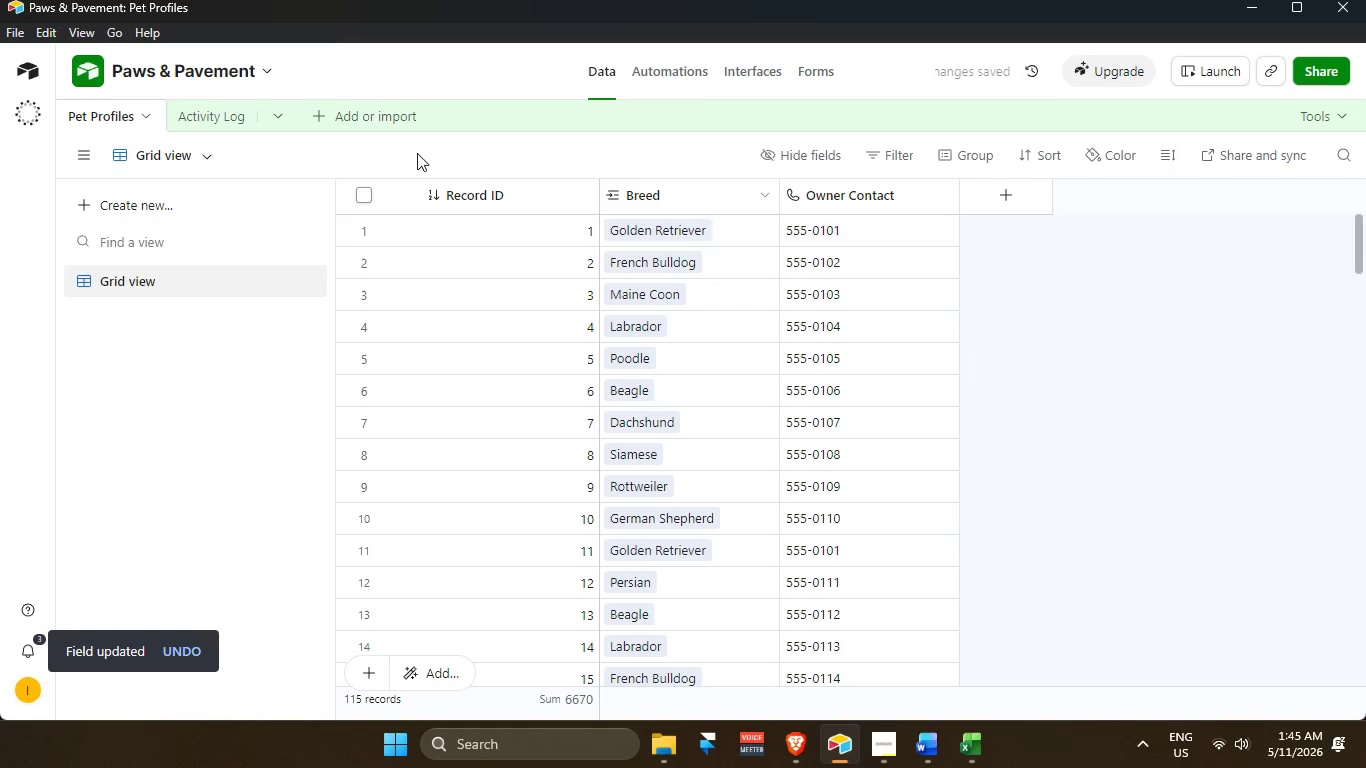 
left_click([214, 104])
 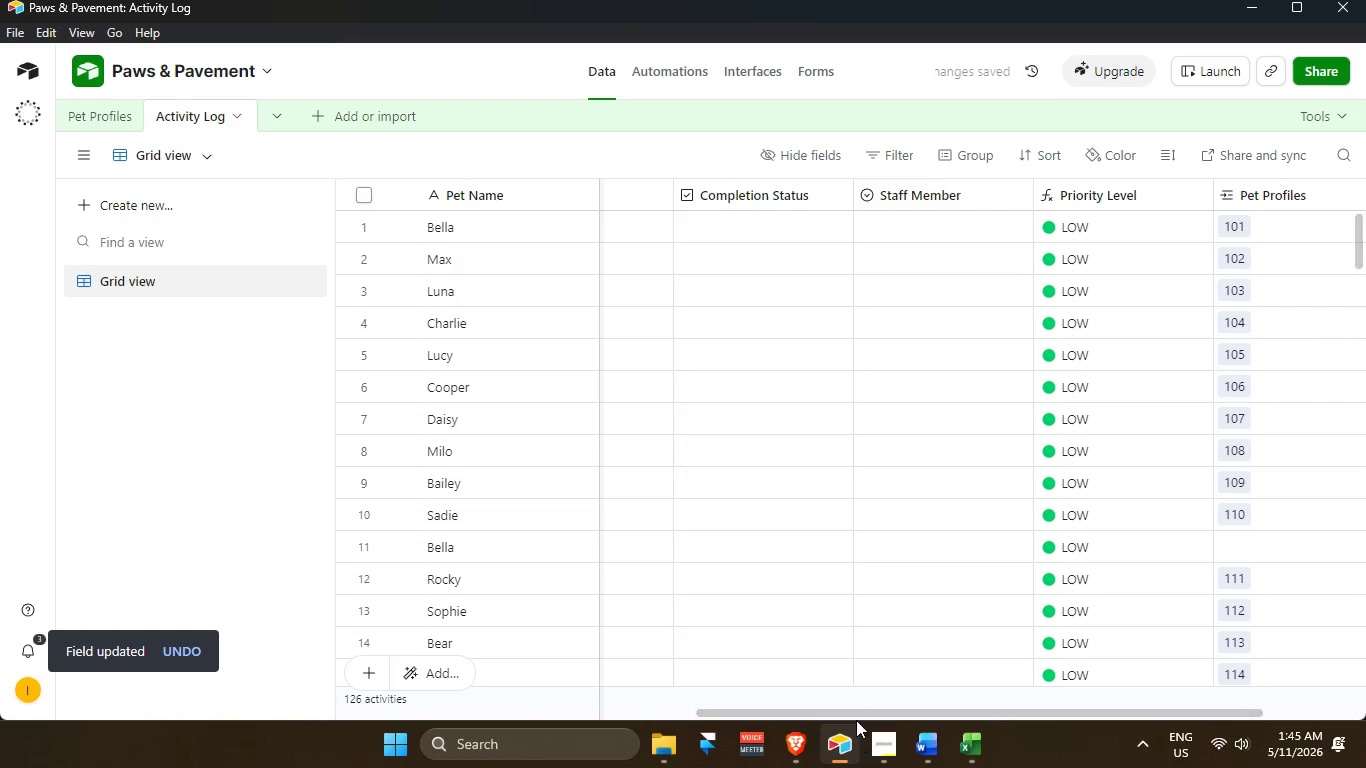 
left_click_drag(start_coordinate=[855, 714], to_coordinate=[991, 703])
 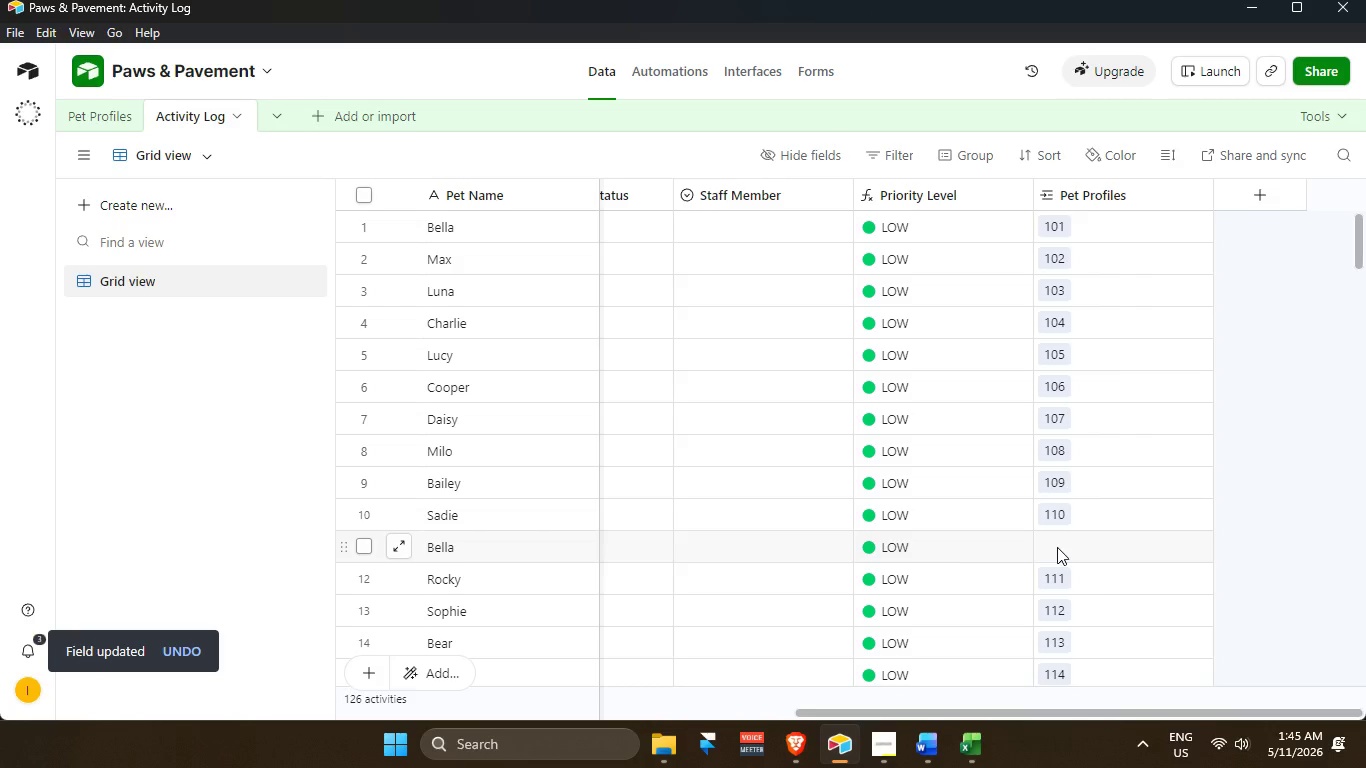 
scroll: coordinate [1109, 618], scroll_direction: down, amount: 39.0
 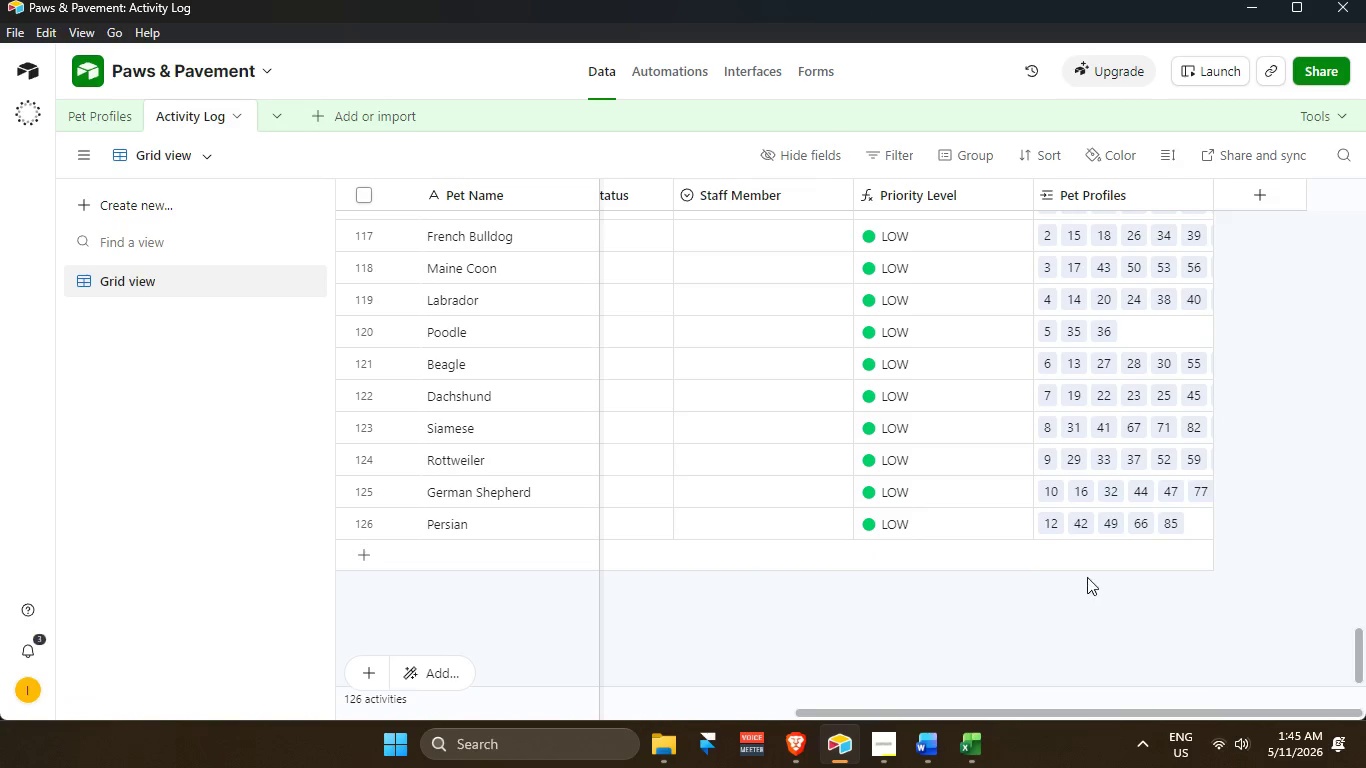 
scroll: coordinate [1087, 577], scroll_direction: up, amount: 3.0
 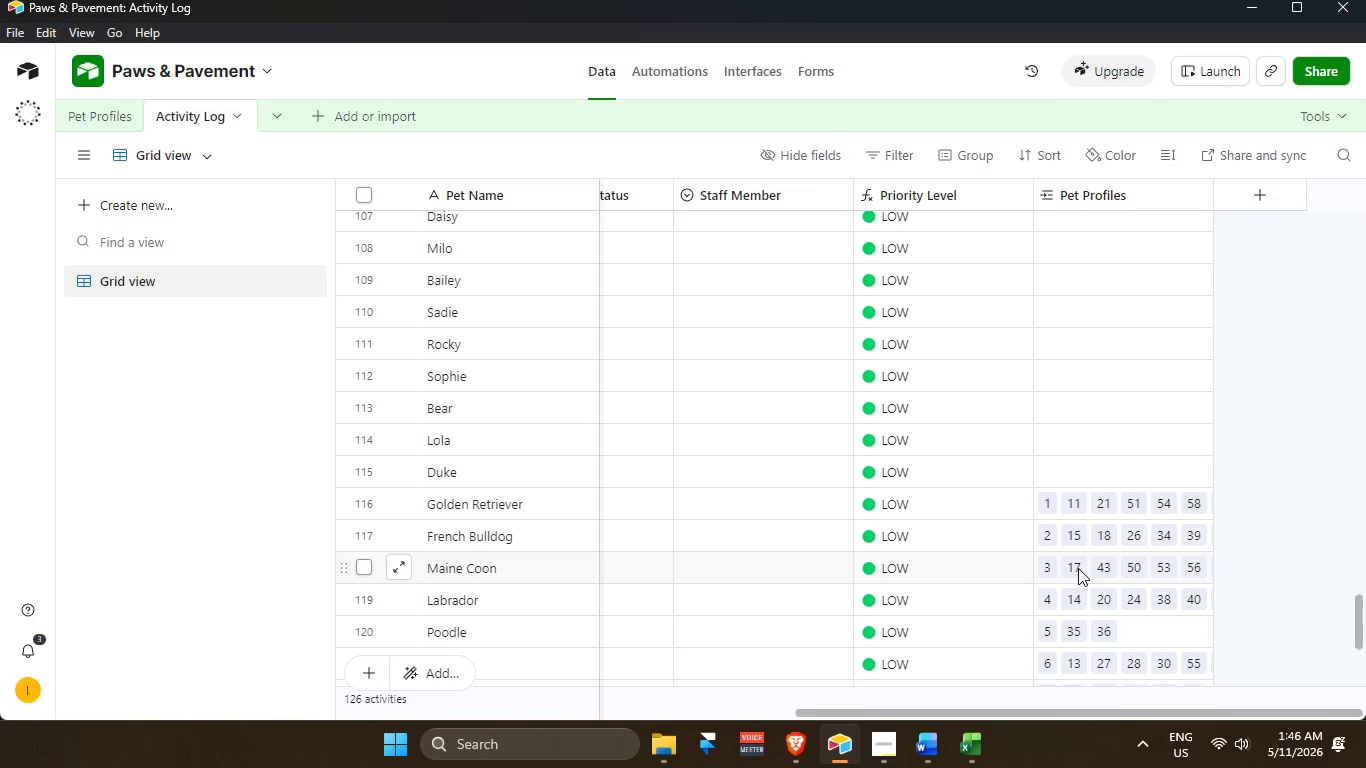 
scroll: coordinate [1074, 568], scroll_direction: down, amount: 2.0
 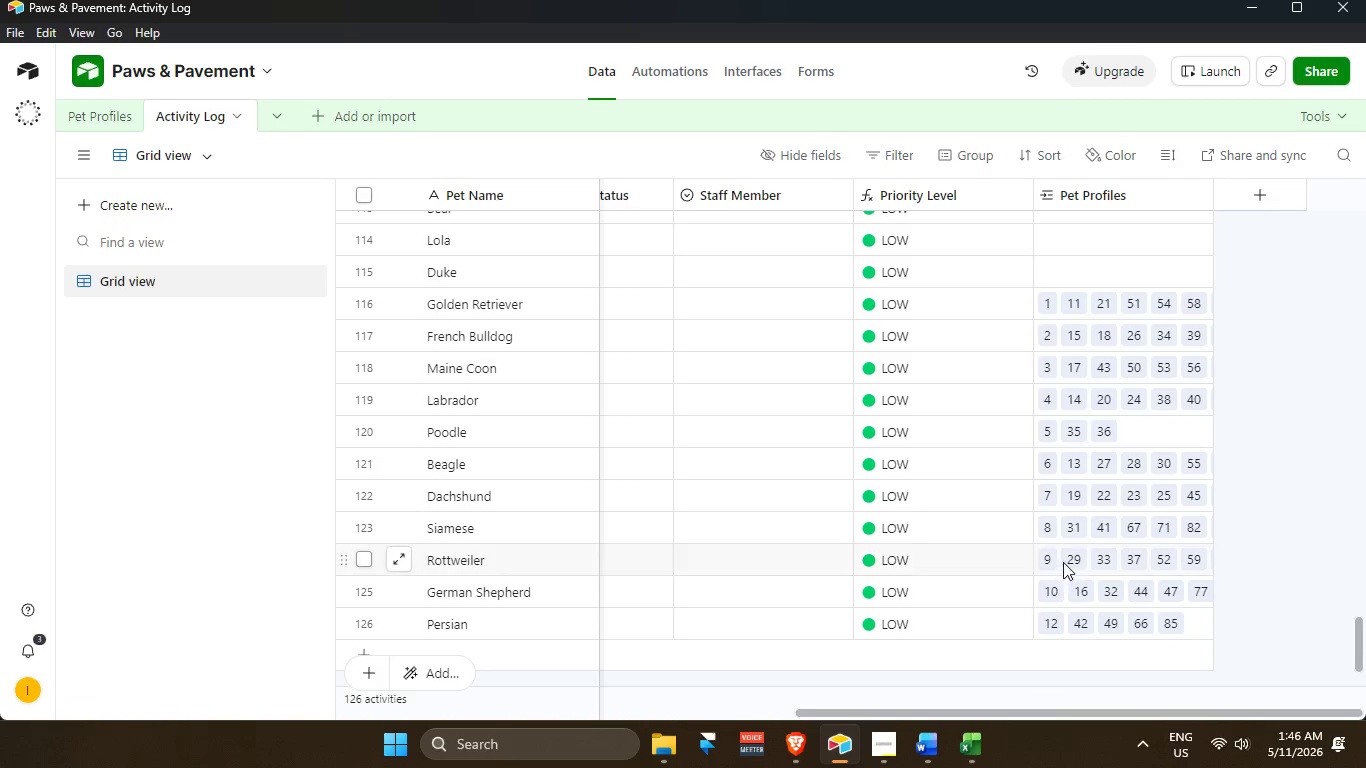 
scroll: coordinate [688, 375], scroll_direction: up, amount: 7.0
 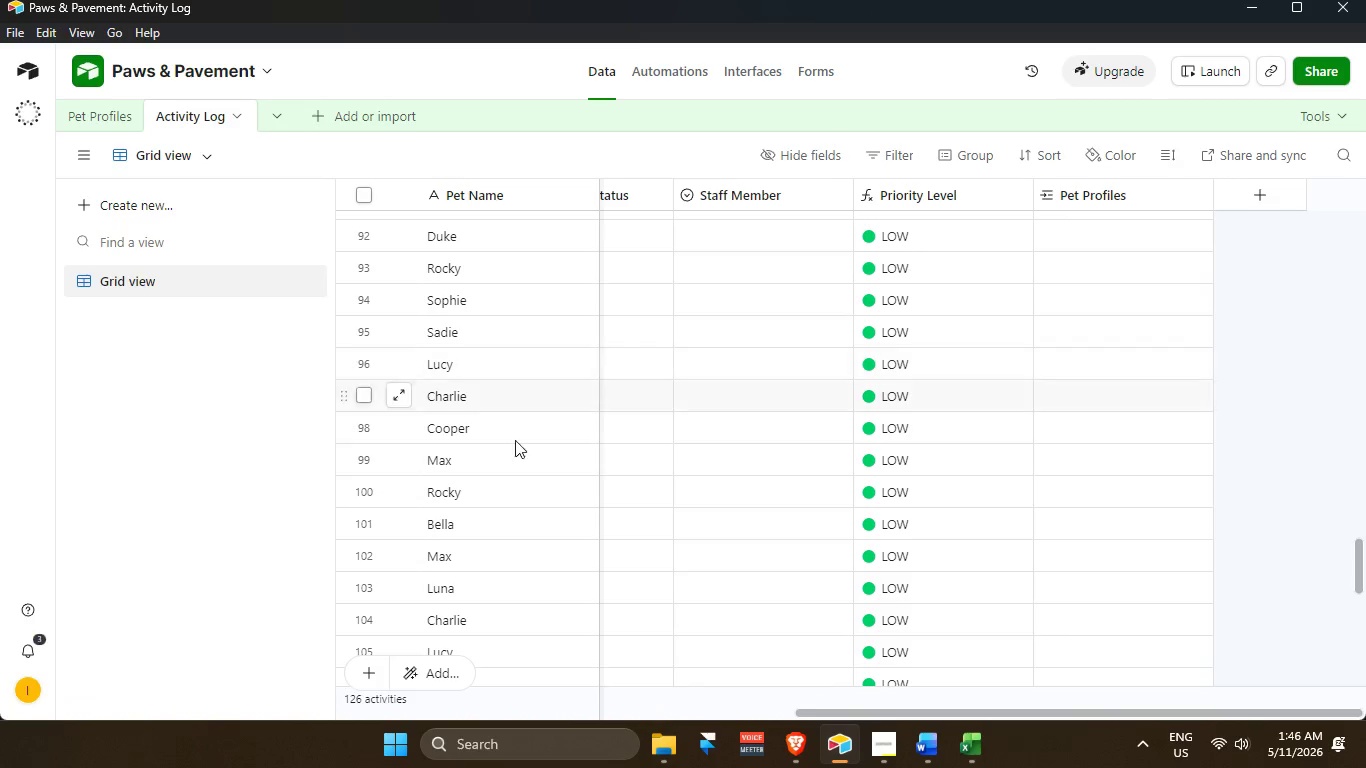 
scroll: coordinate [551, 522], scroll_direction: down, amount: 2.0
 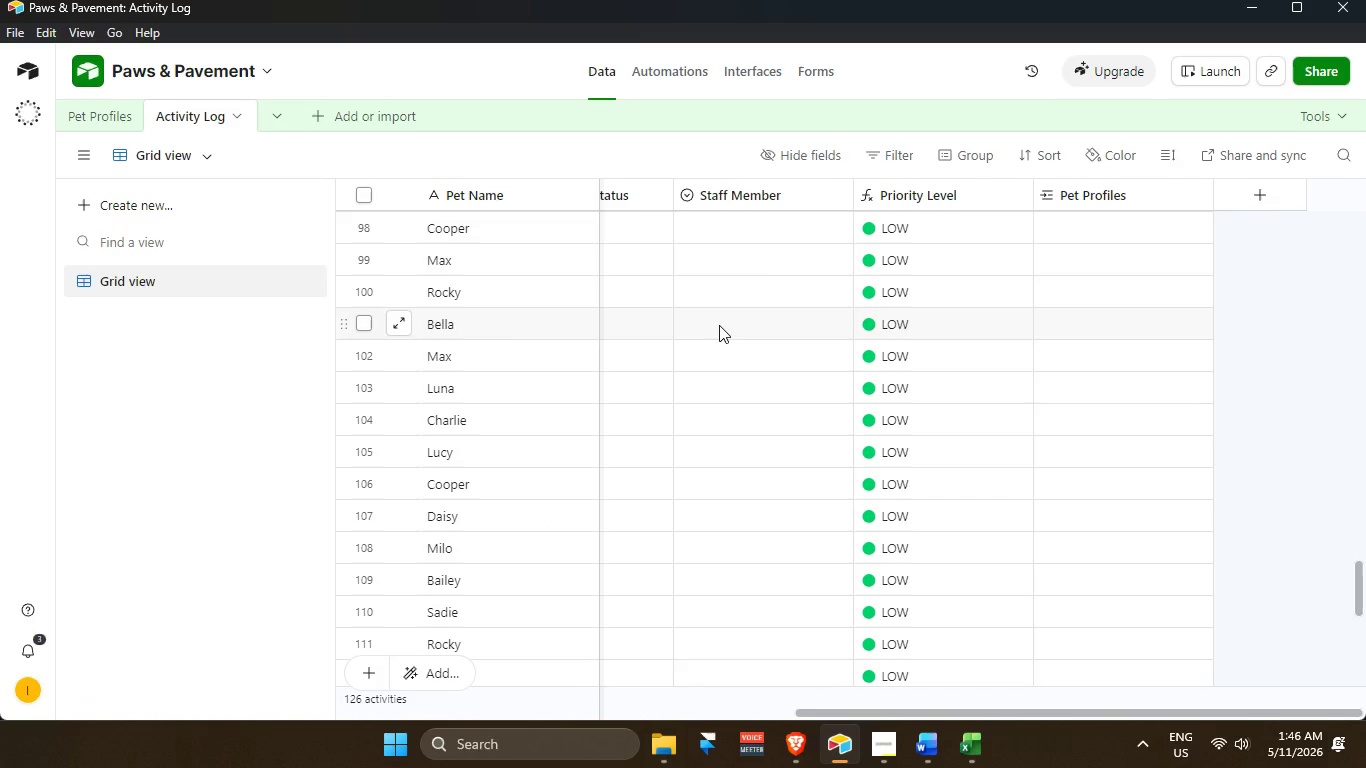 
left_click_drag(start_coordinate=[719, 325], to_coordinate=[755, 518])
 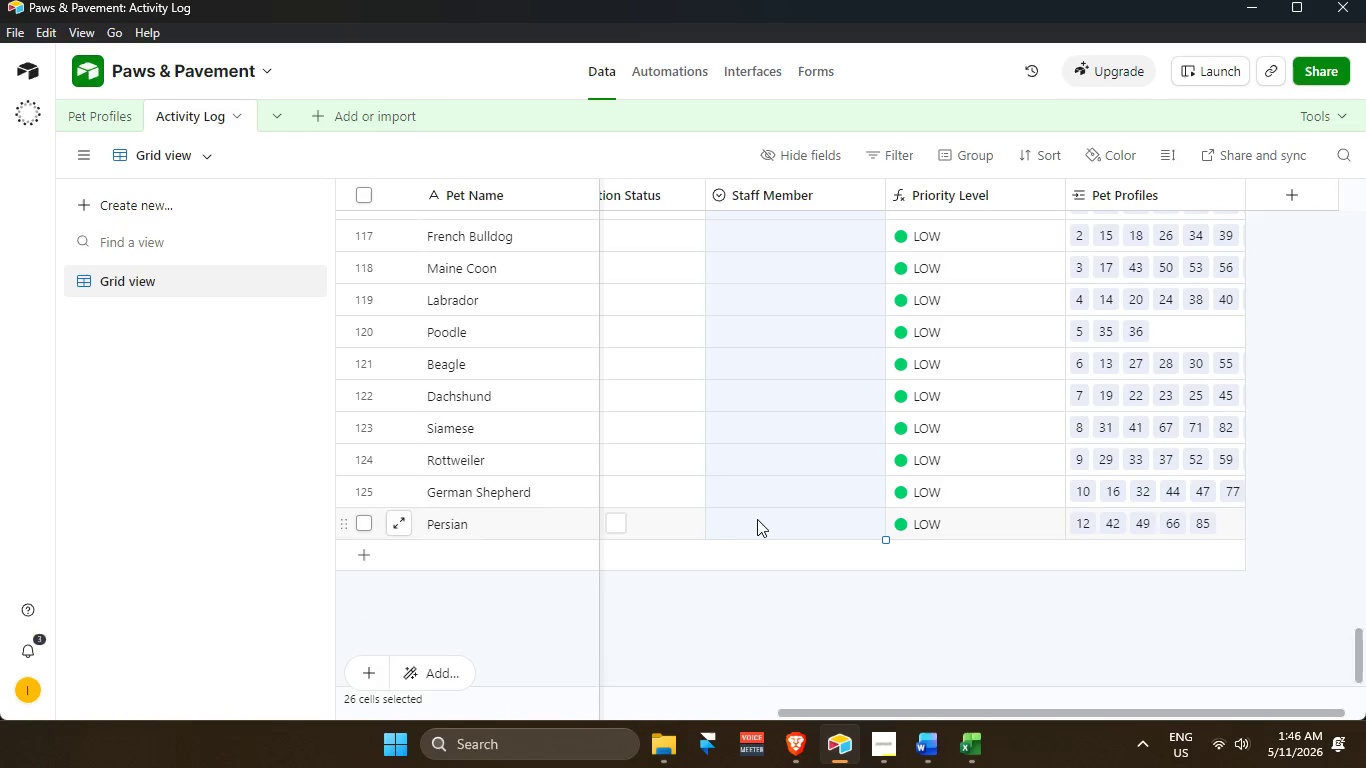 
right_click([757, 519])
 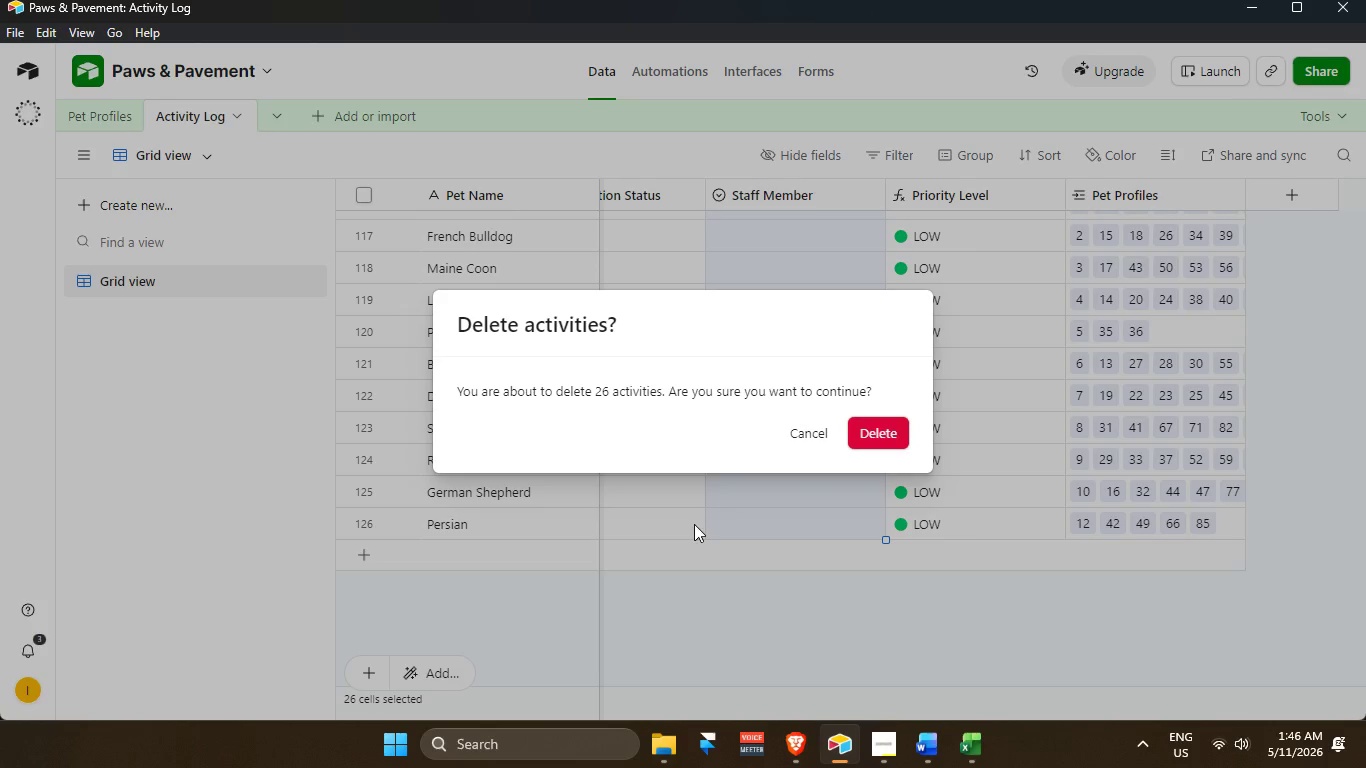 
left_click([894, 420])
 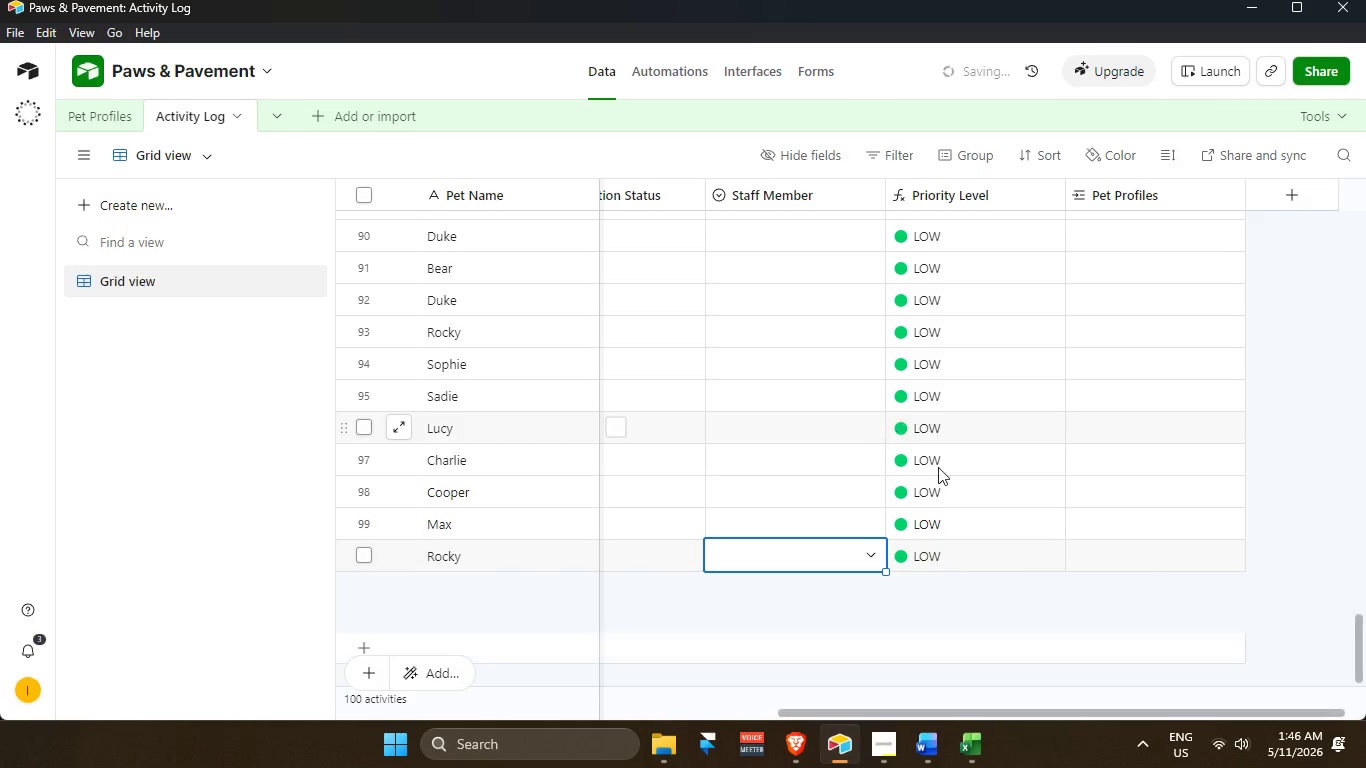 
scroll: coordinate [1116, 341], scroll_direction: up, amount: 37.0
 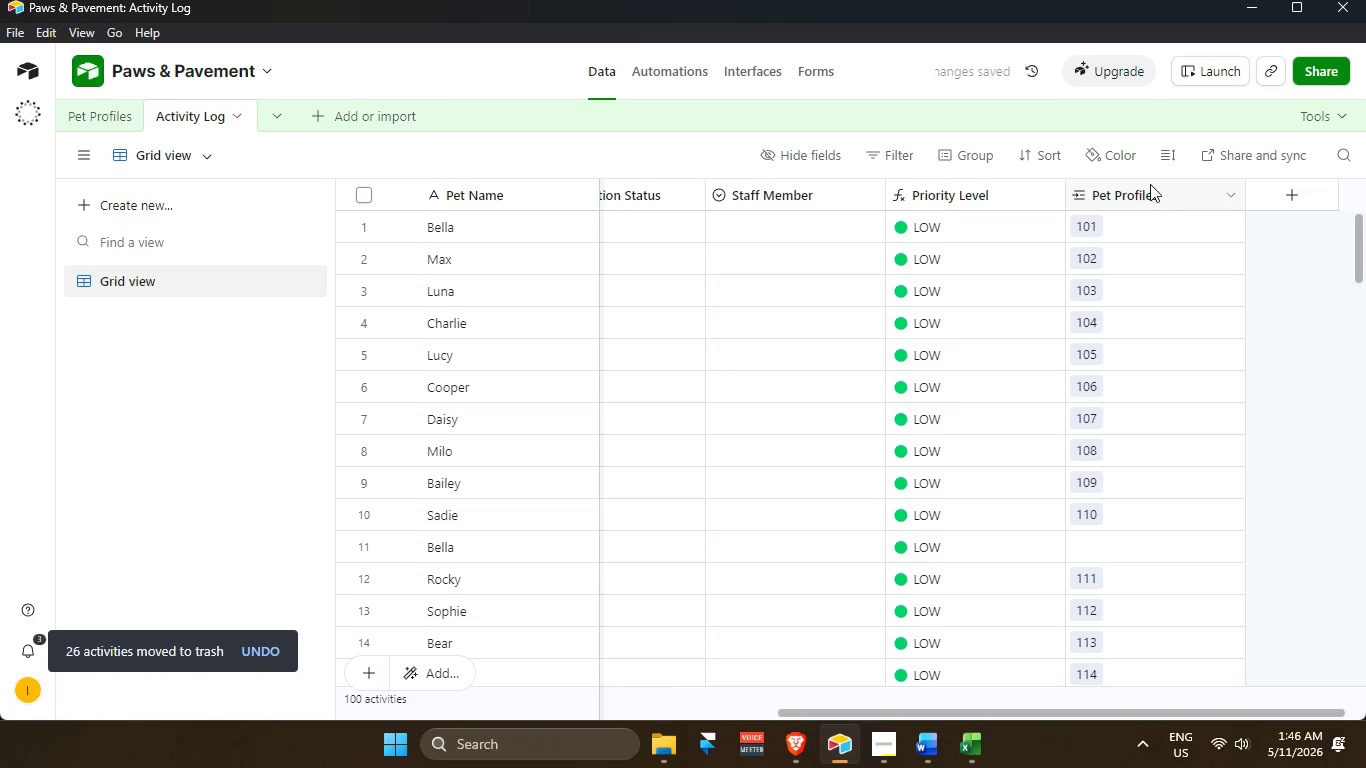 
left_click([1150, 183])
 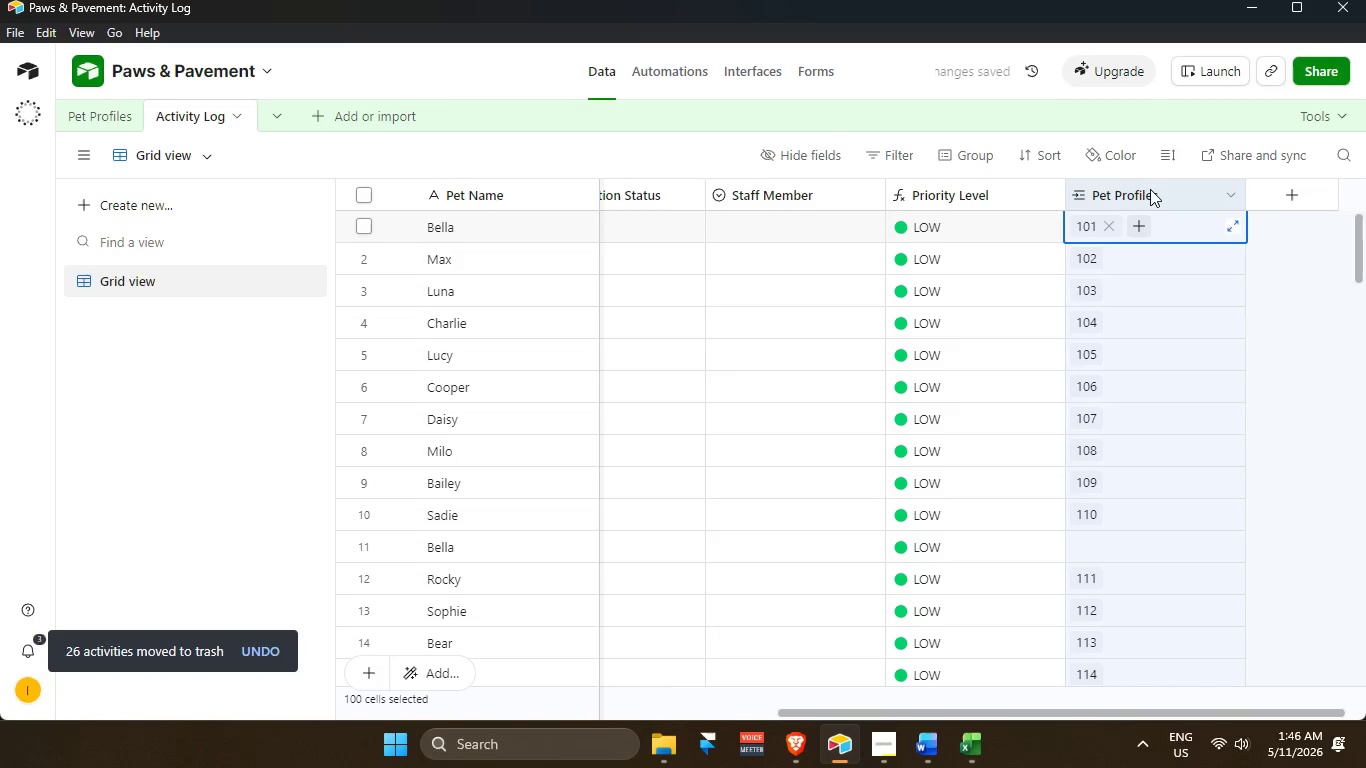 
key(Backspace)
 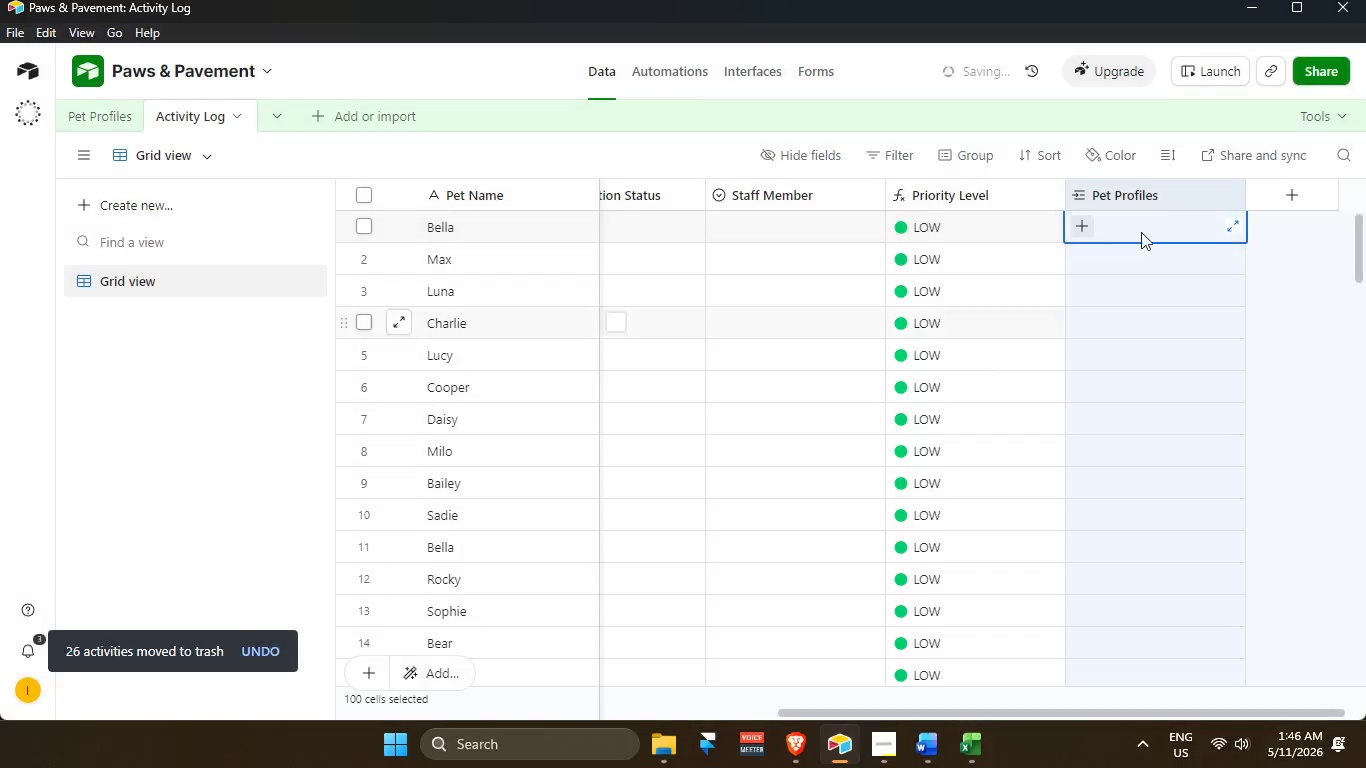 
right_click([1153, 194])
 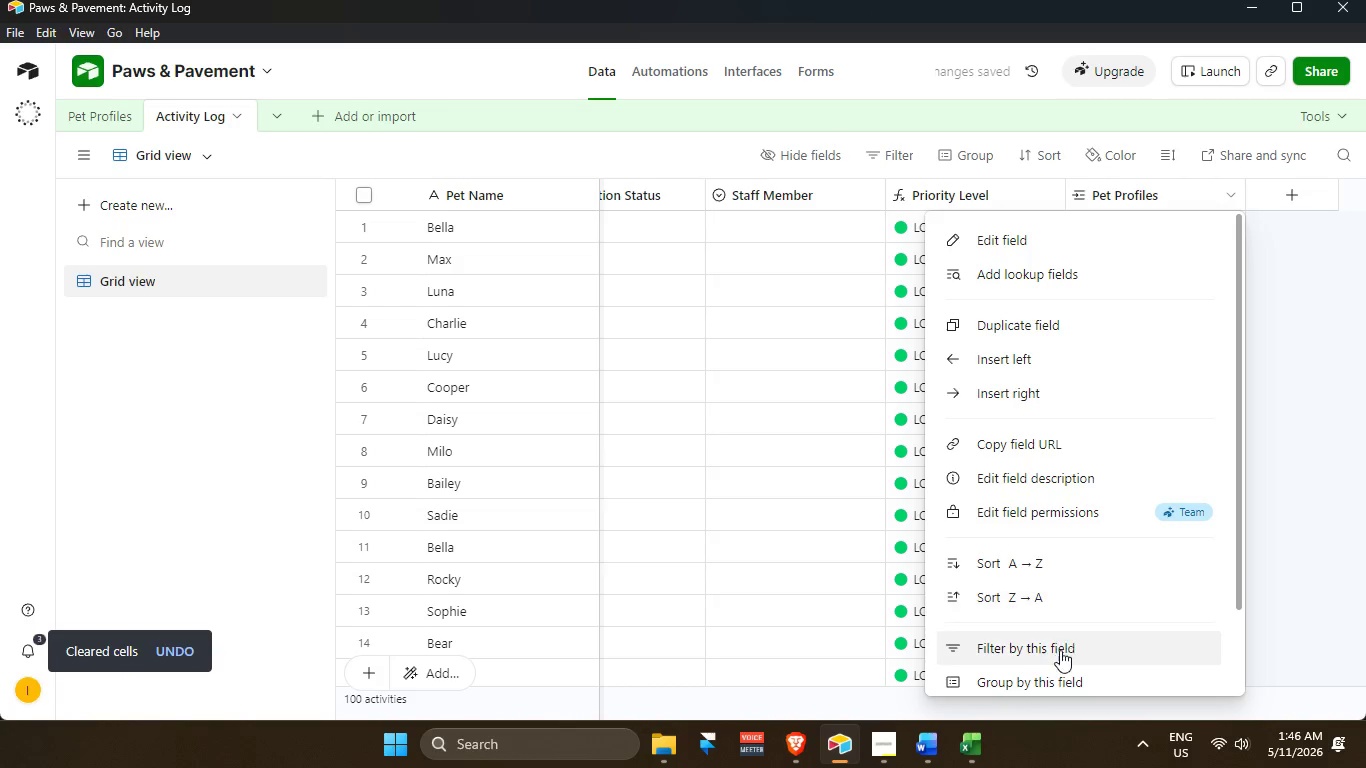 
scroll: coordinate [1059, 660], scroll_direction: down, amount: 6.0
 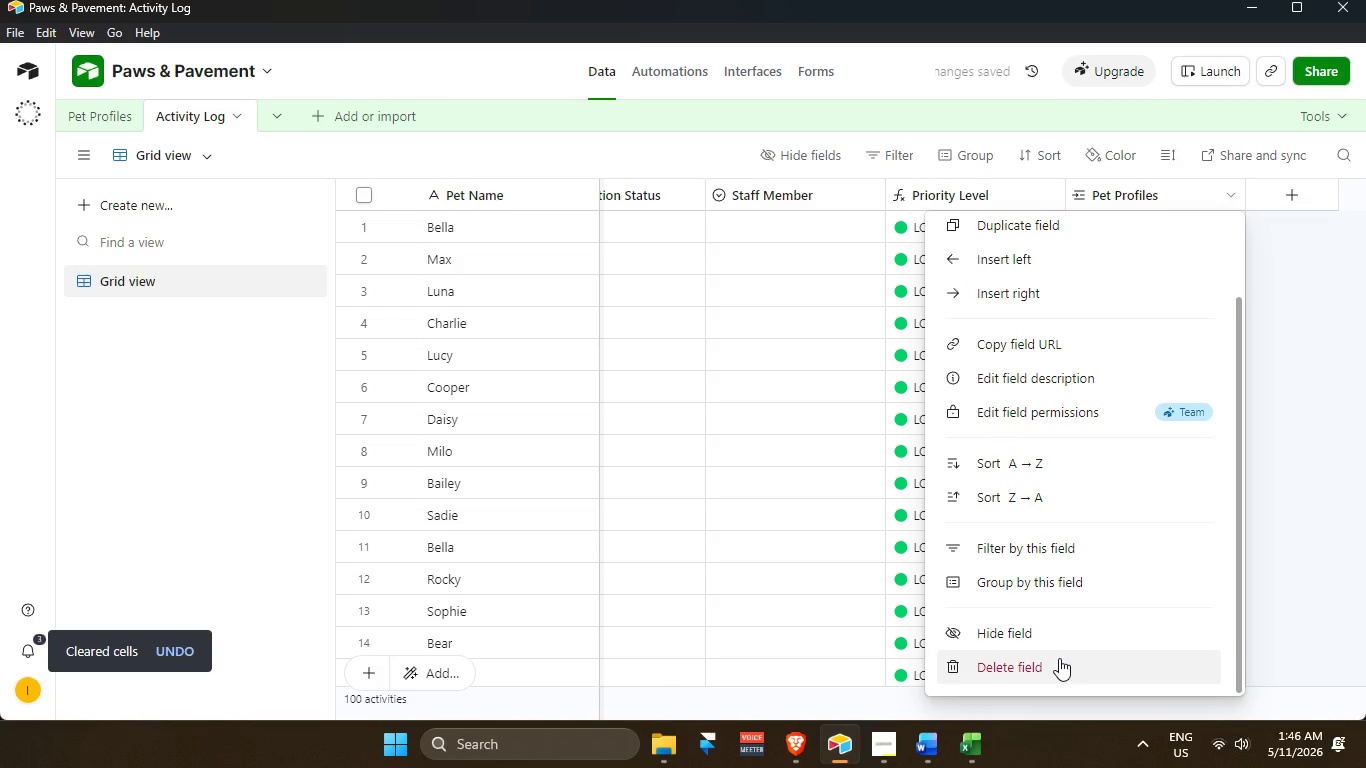 
left_click([1059, 658])
 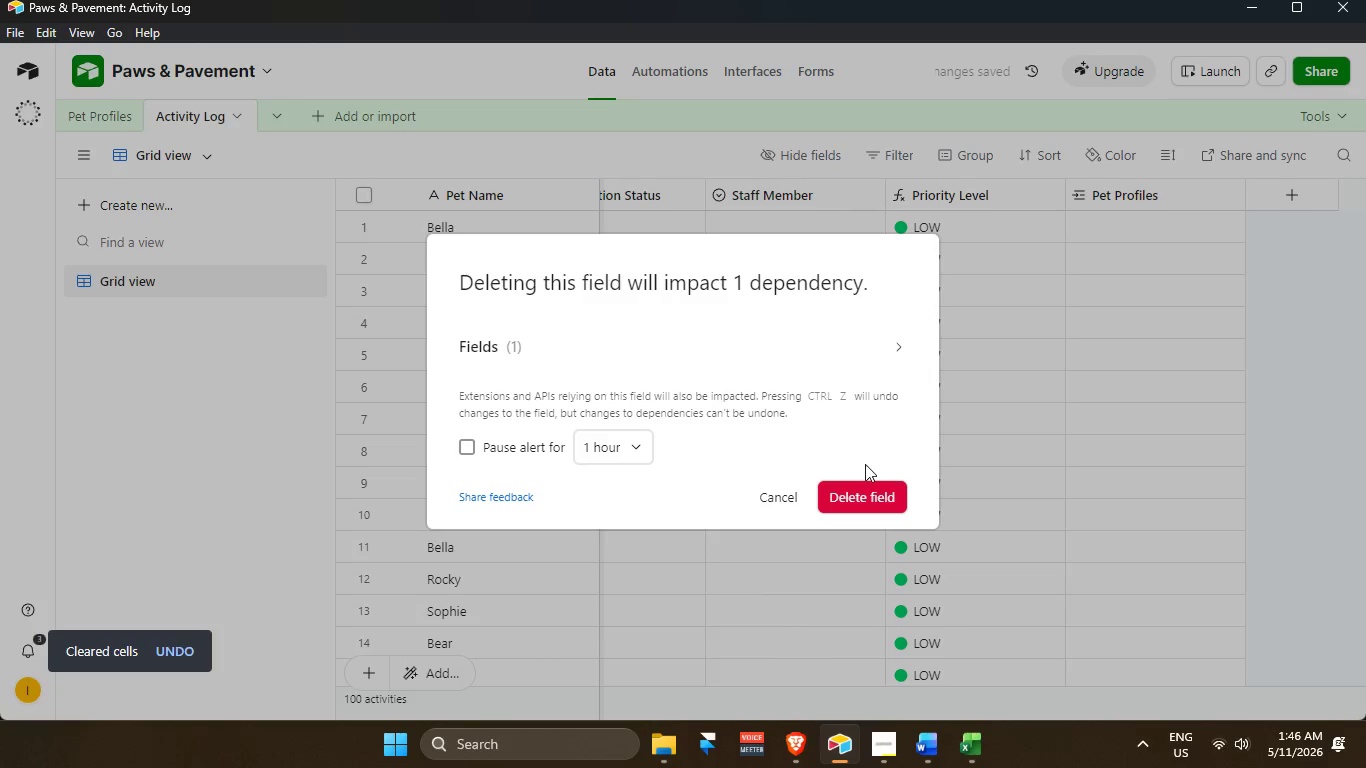 
left_click([866, 493])
 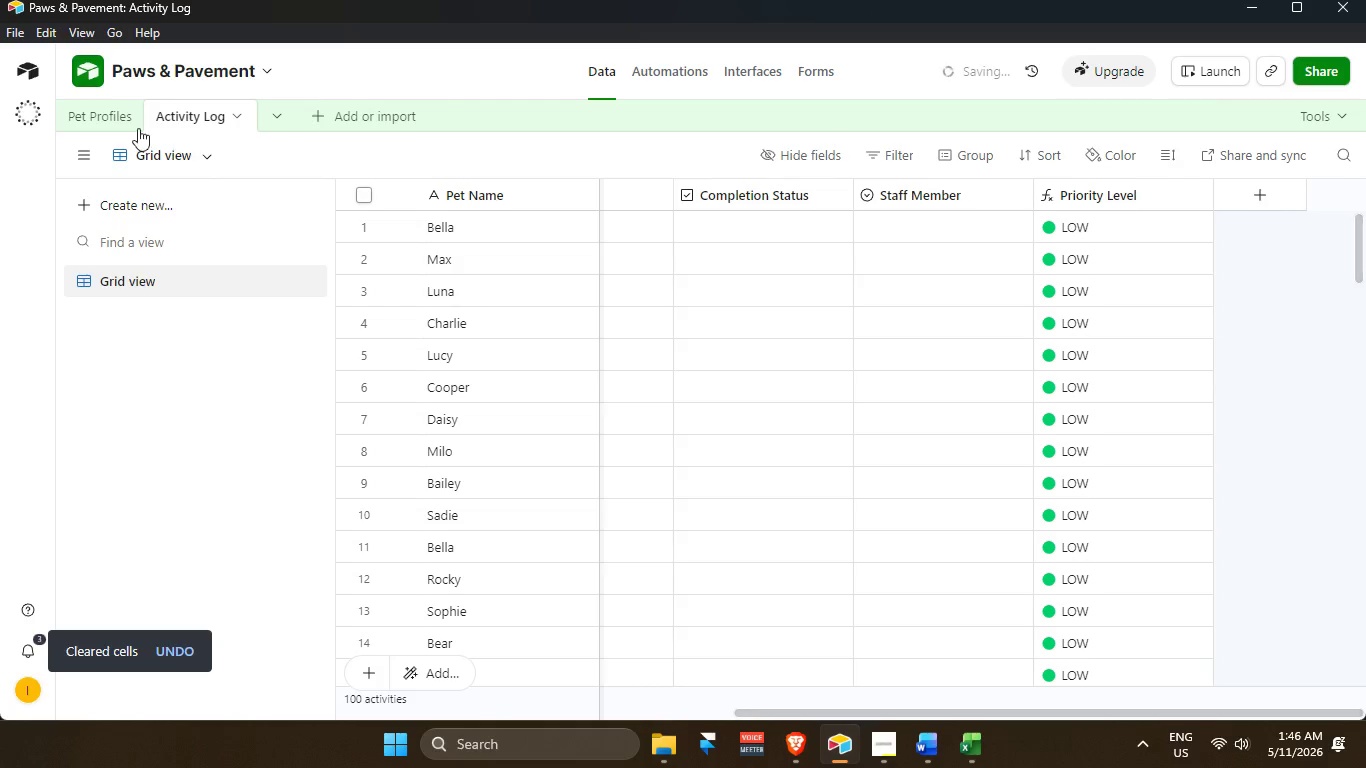 
left_click([109, 114])
 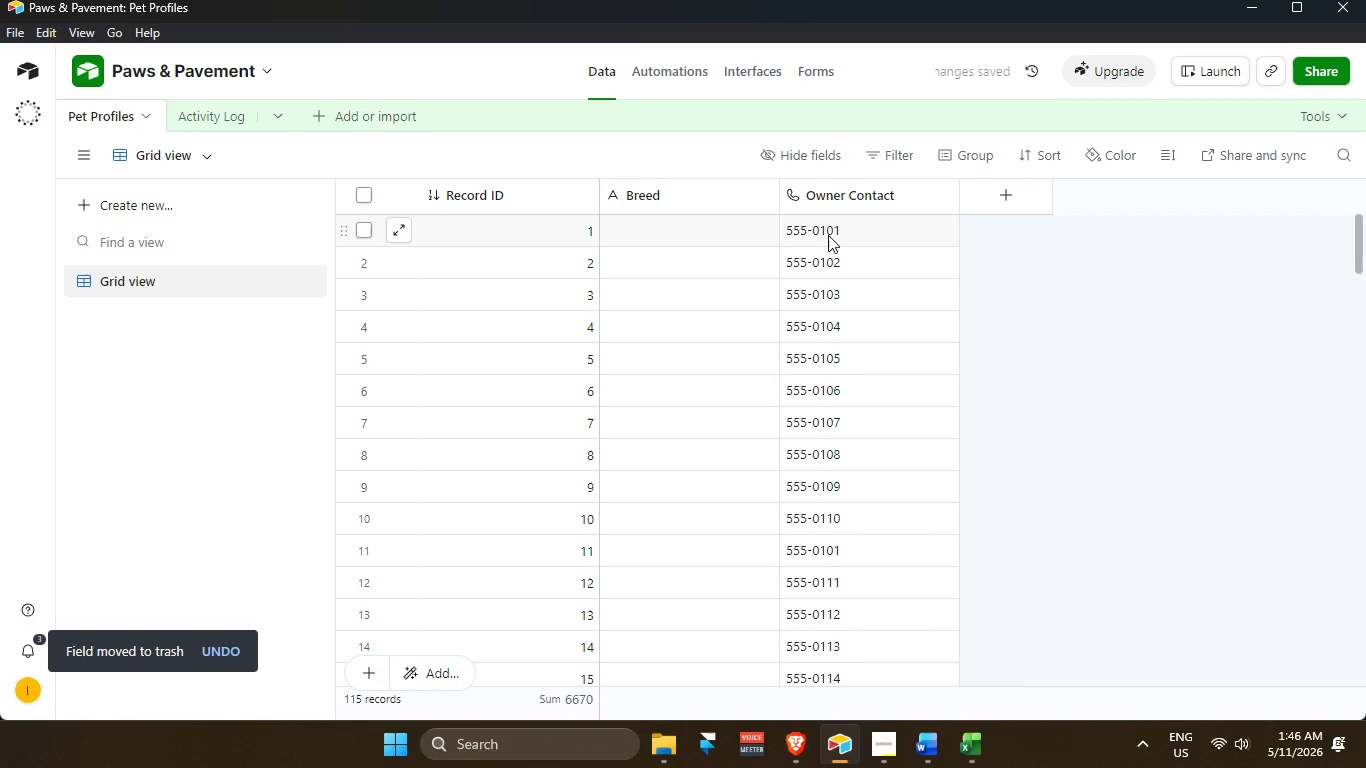 
scroll: coordinate [717, 363], scroll_direction: up, amount: 15.0
 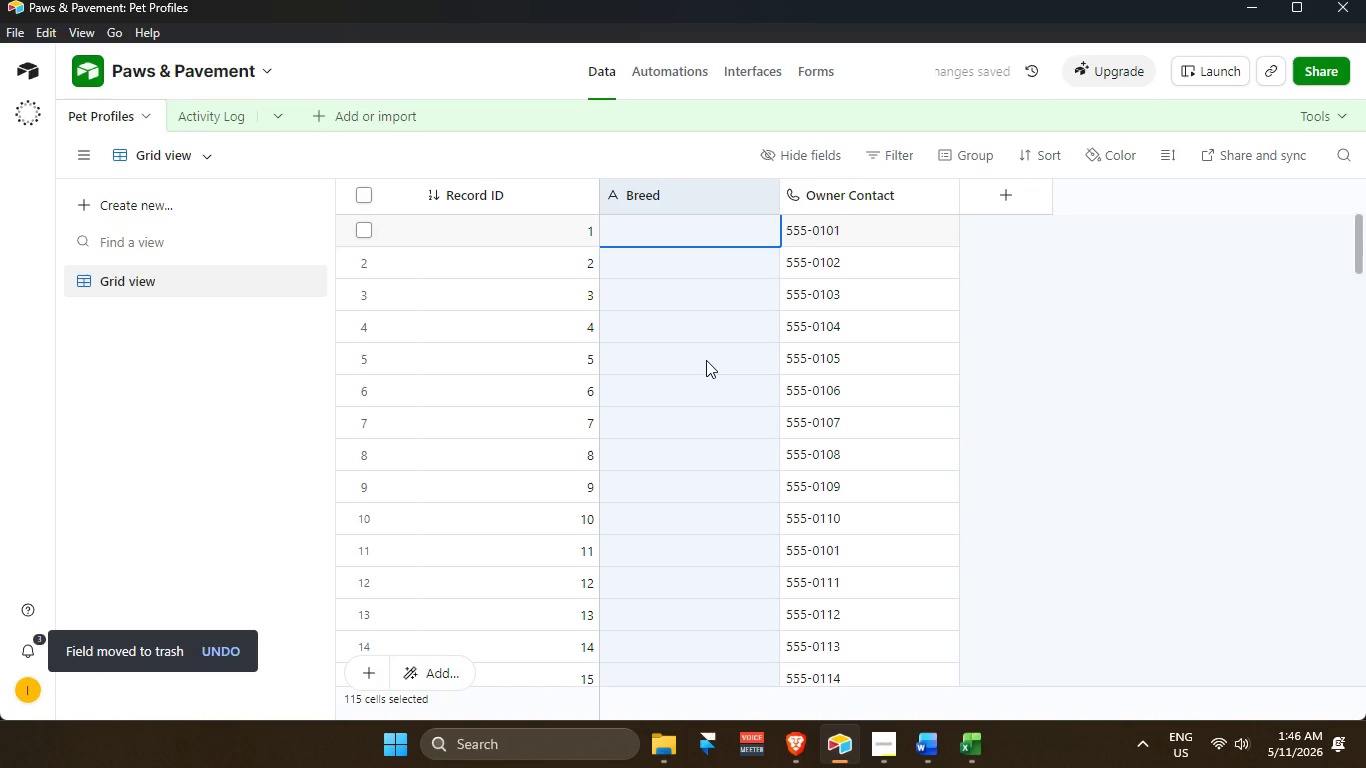 
key(Control+V)
 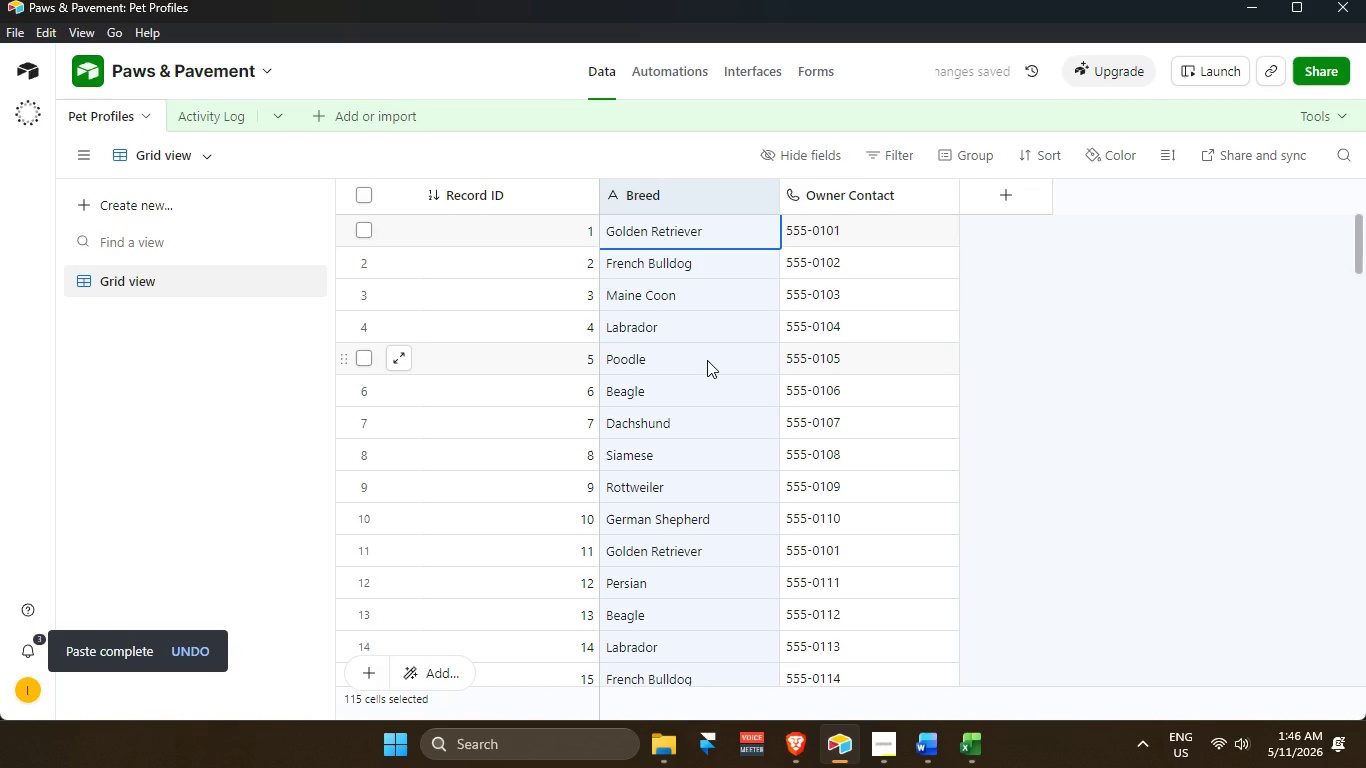 
scroll: coordinate [707, 360], scroll_direction: up, amount: 3.0
 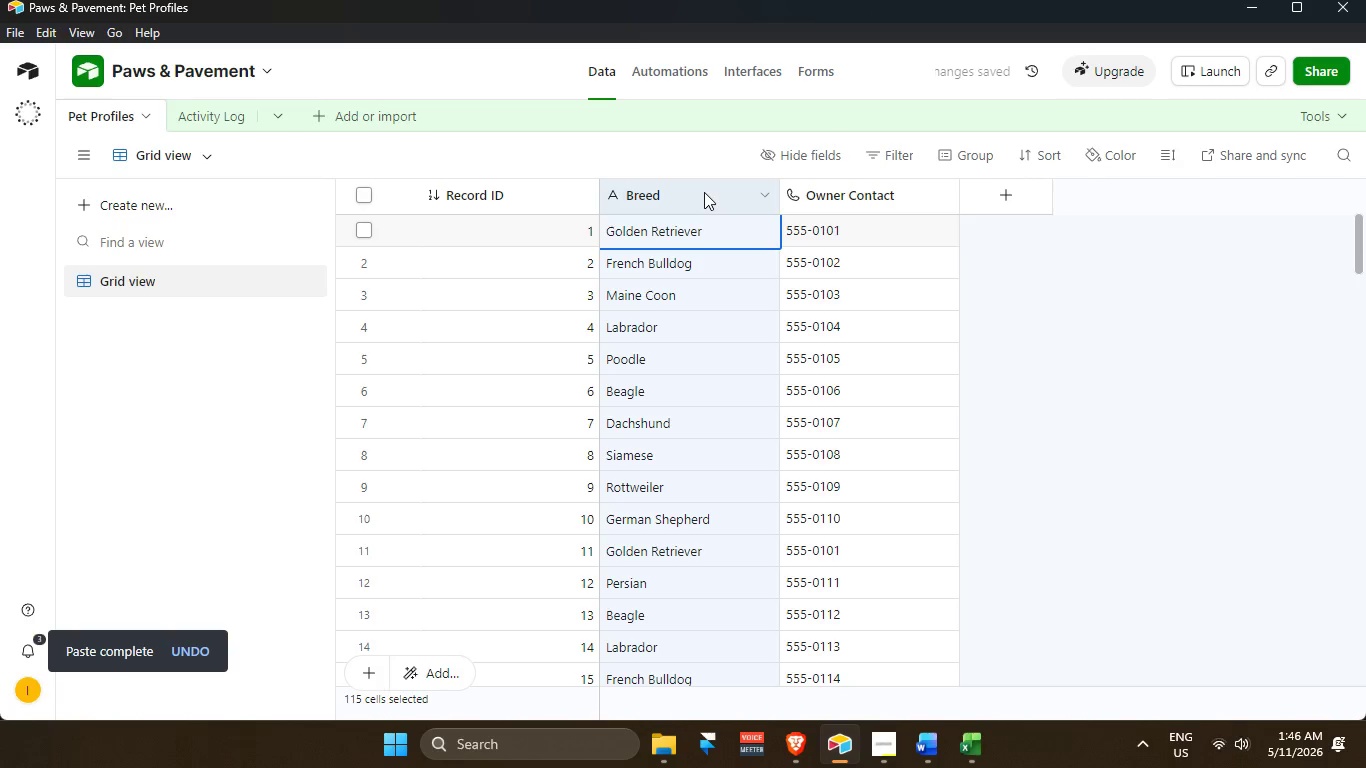 
double_click([704, 192])
 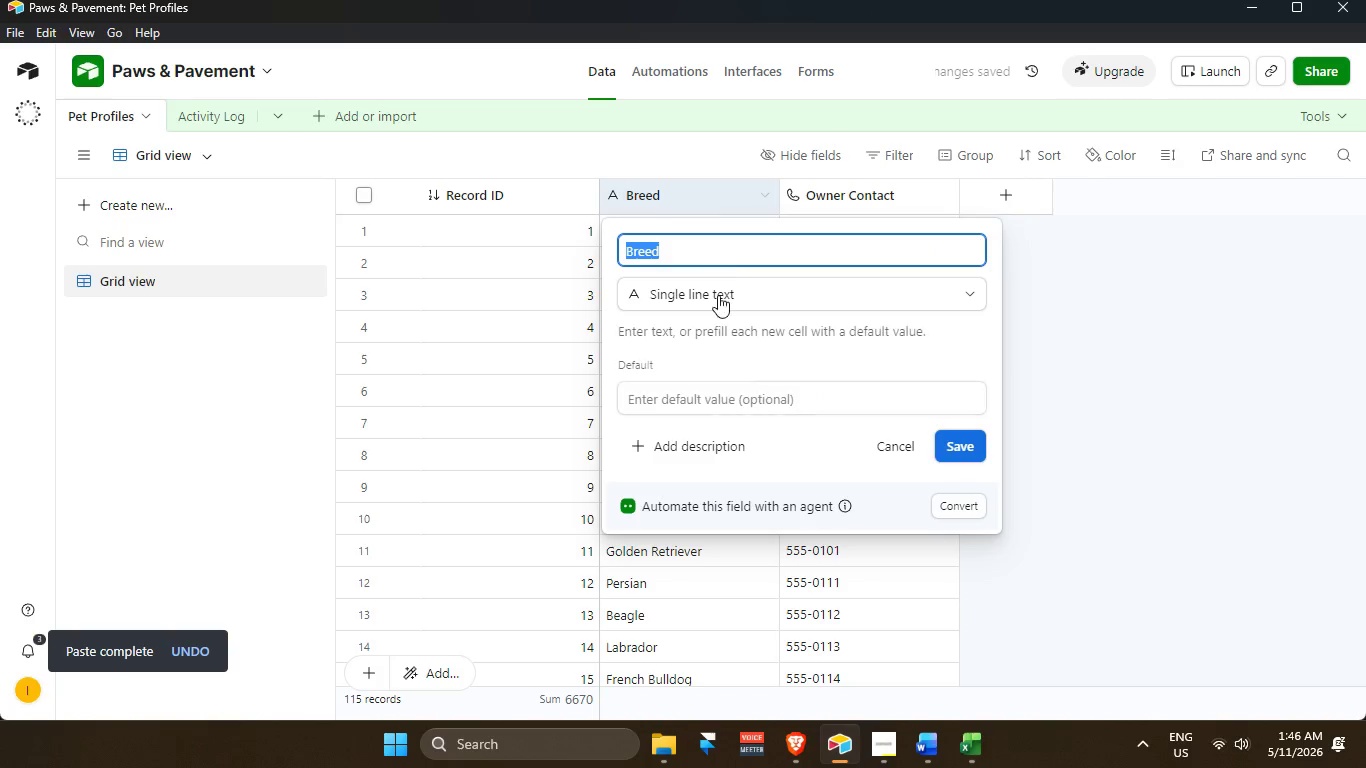 
left_click([716, 295])
 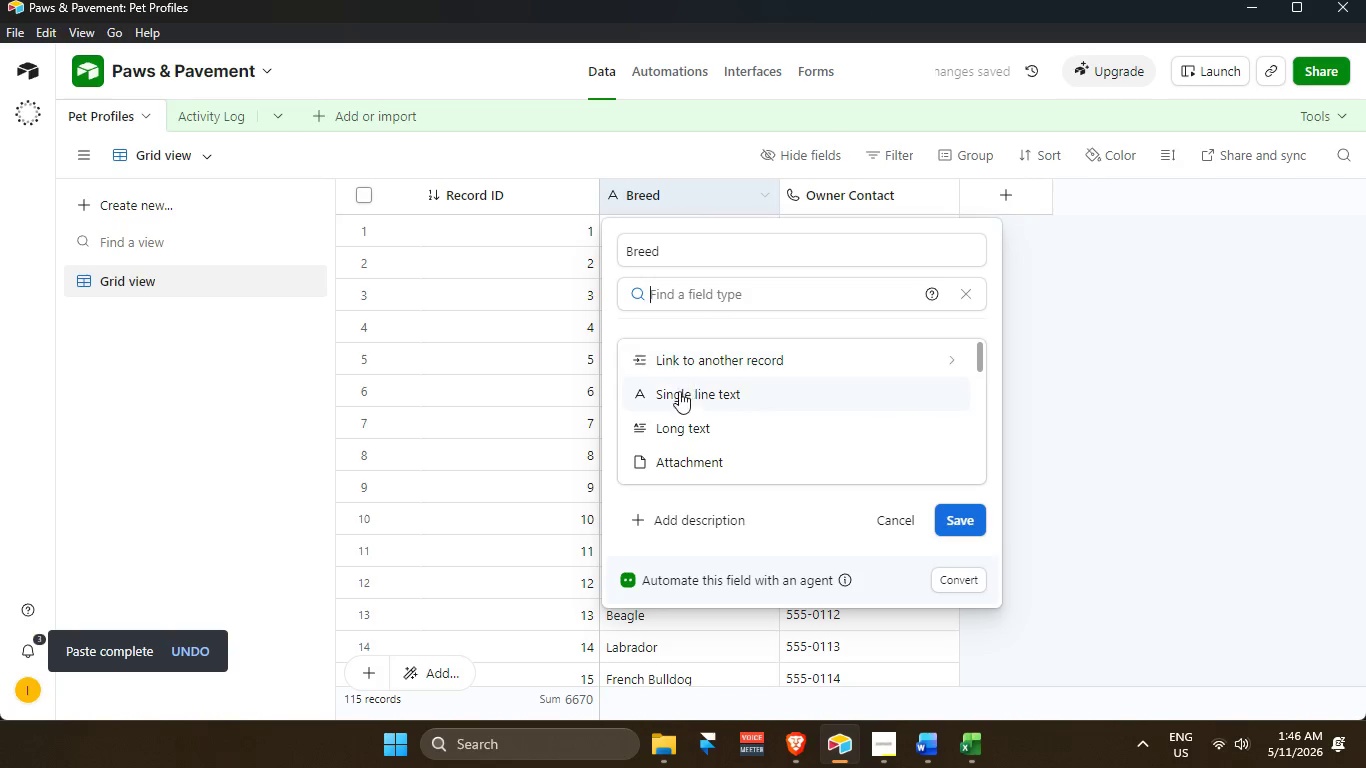 
left_click([686, 366])
 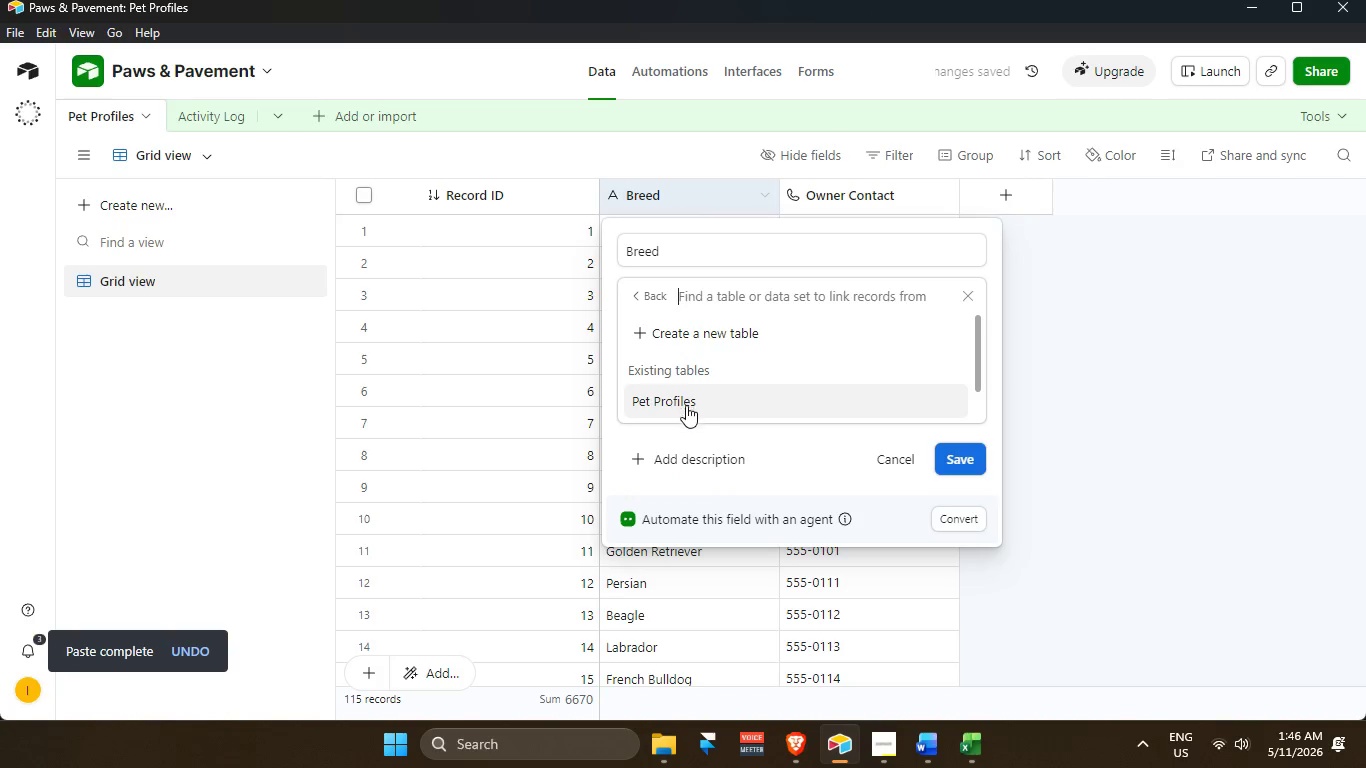 
left_click([686, 405])
 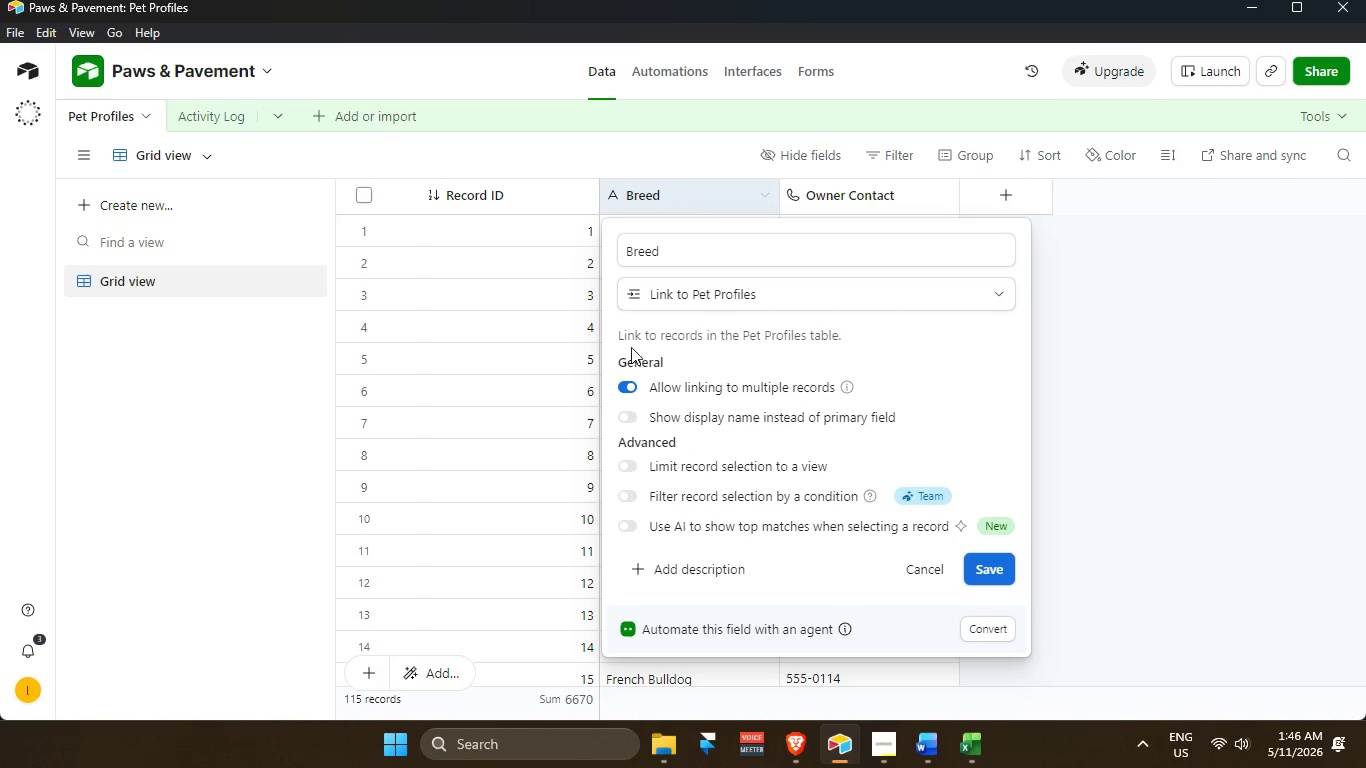 
wait(5.77)
 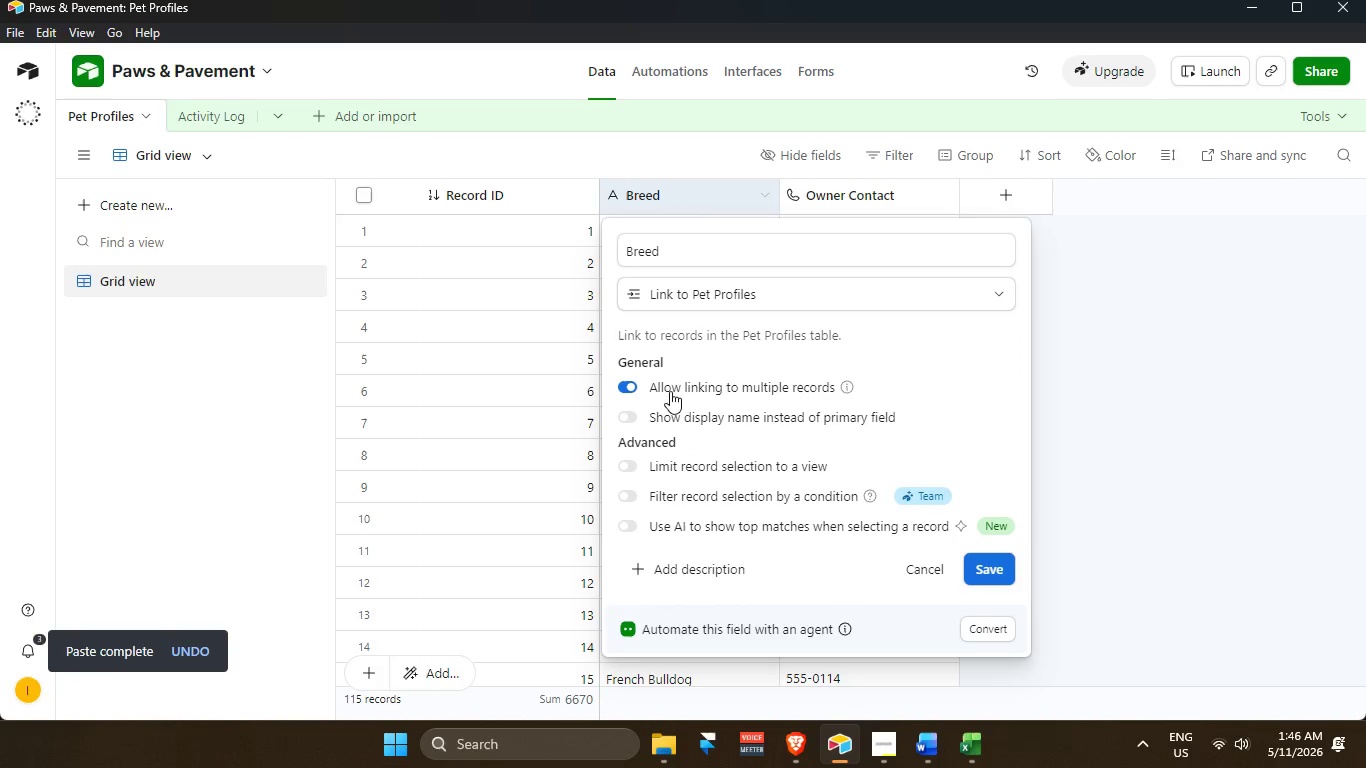 
scroll: coordinate [618, 334], scroll_direction: up, amount: 3.0
 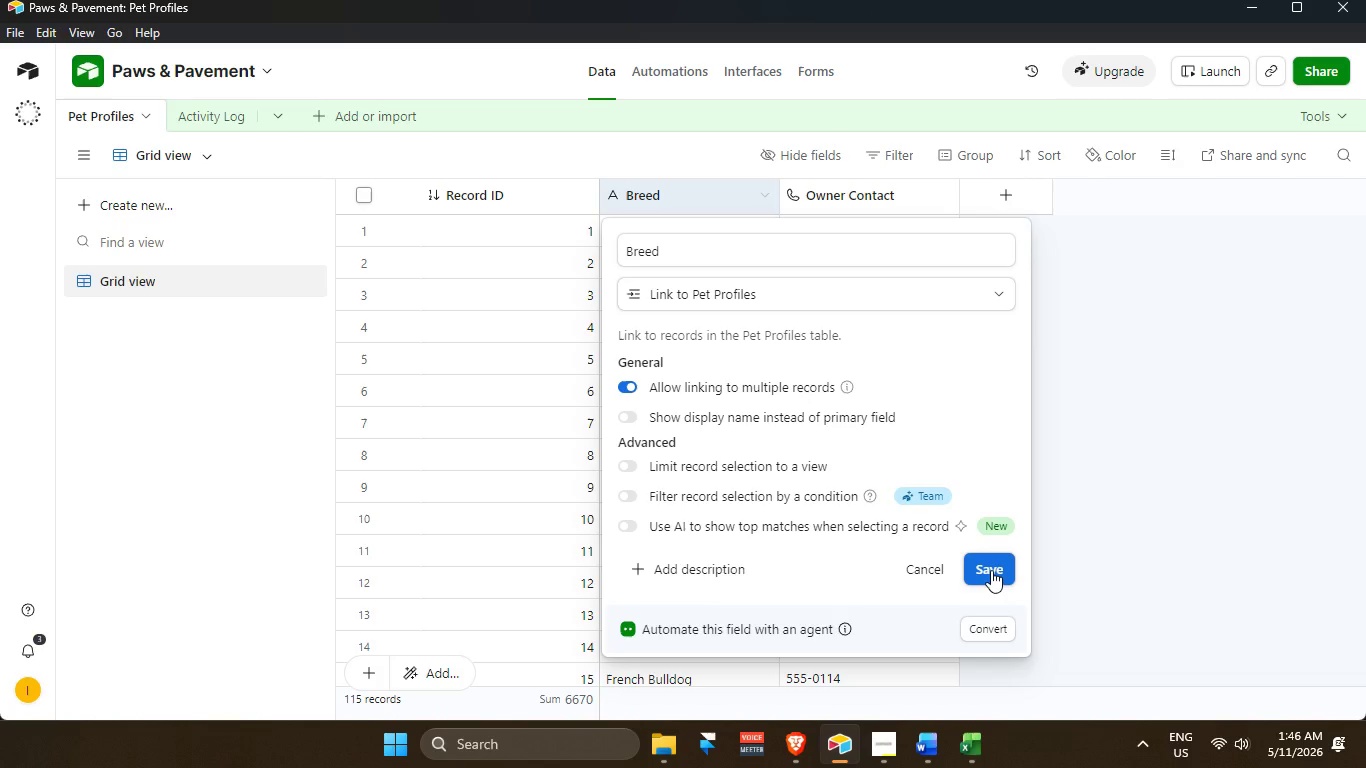 
left_click([991, 570])
 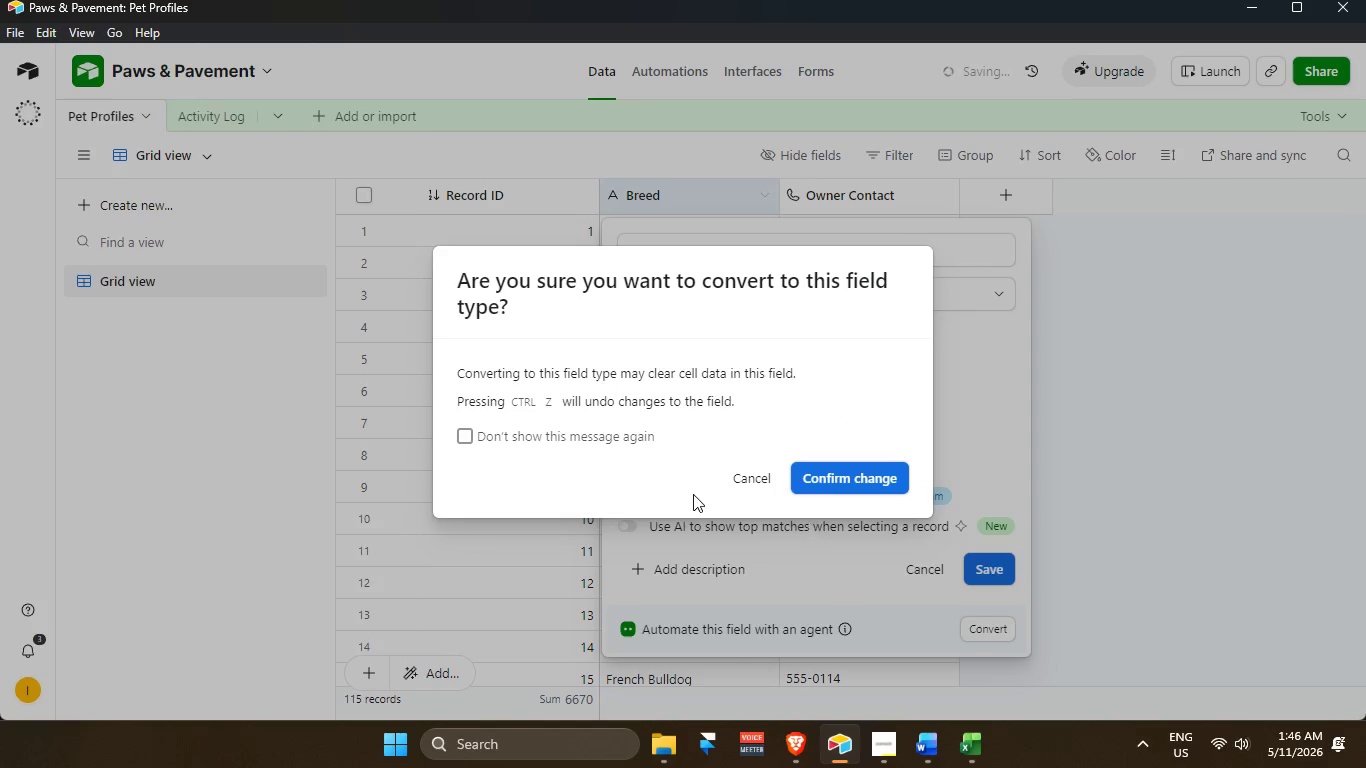 
left_click([760, 488])
 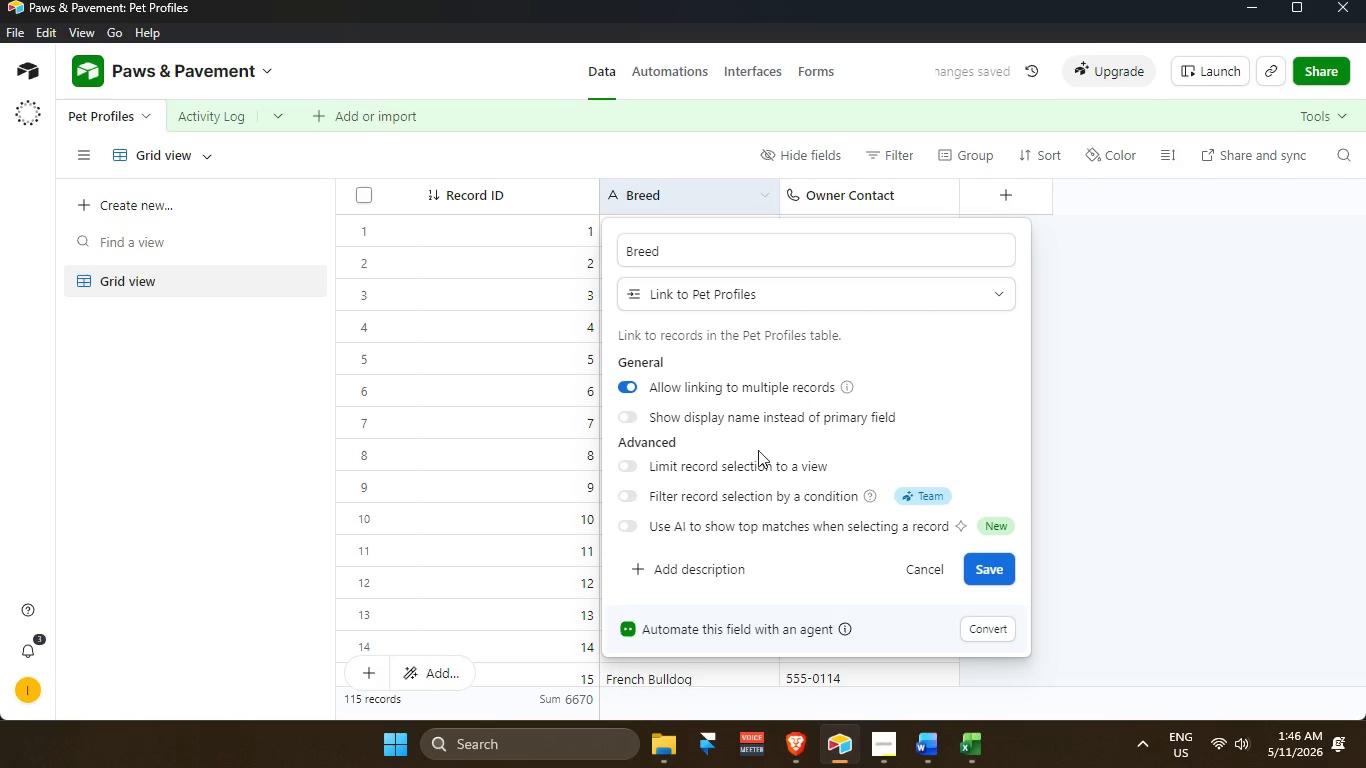 
scroll: coordinate [758, 451], scroll_direction: down, amount: 4.0
 